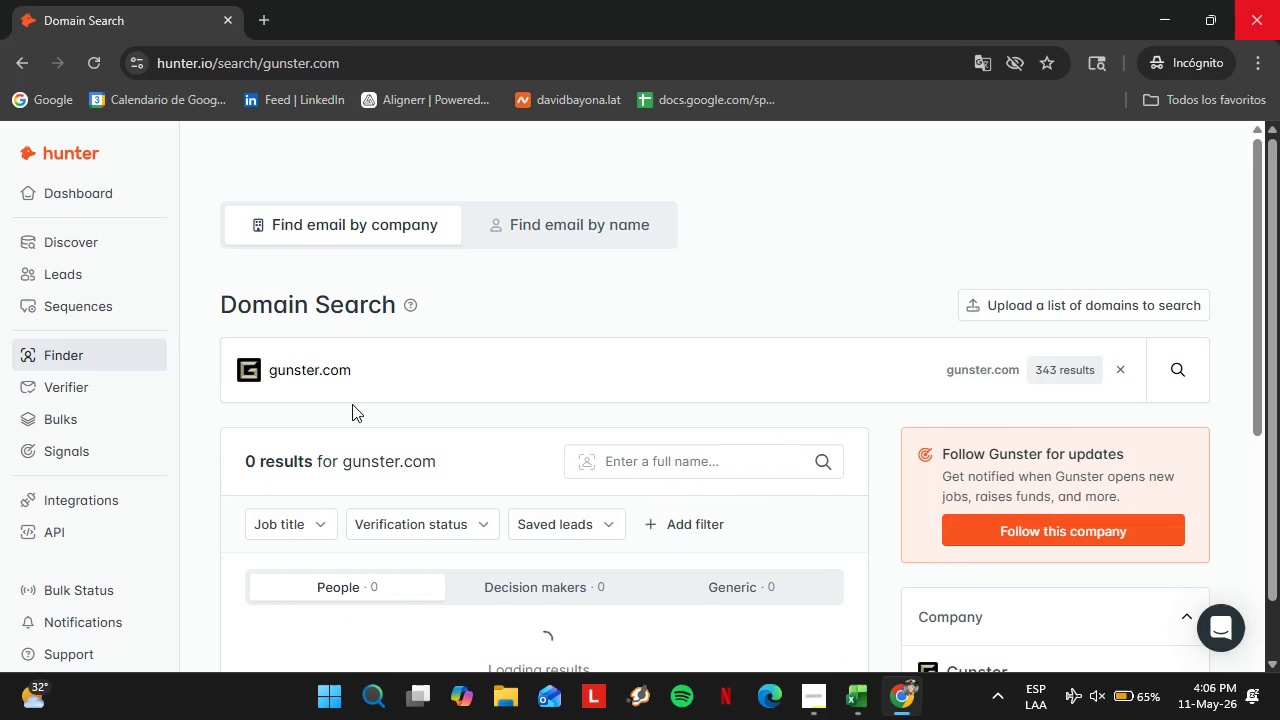 
scroll: coordinate [465, 376], scroll_direction: down, amount: 2.0
 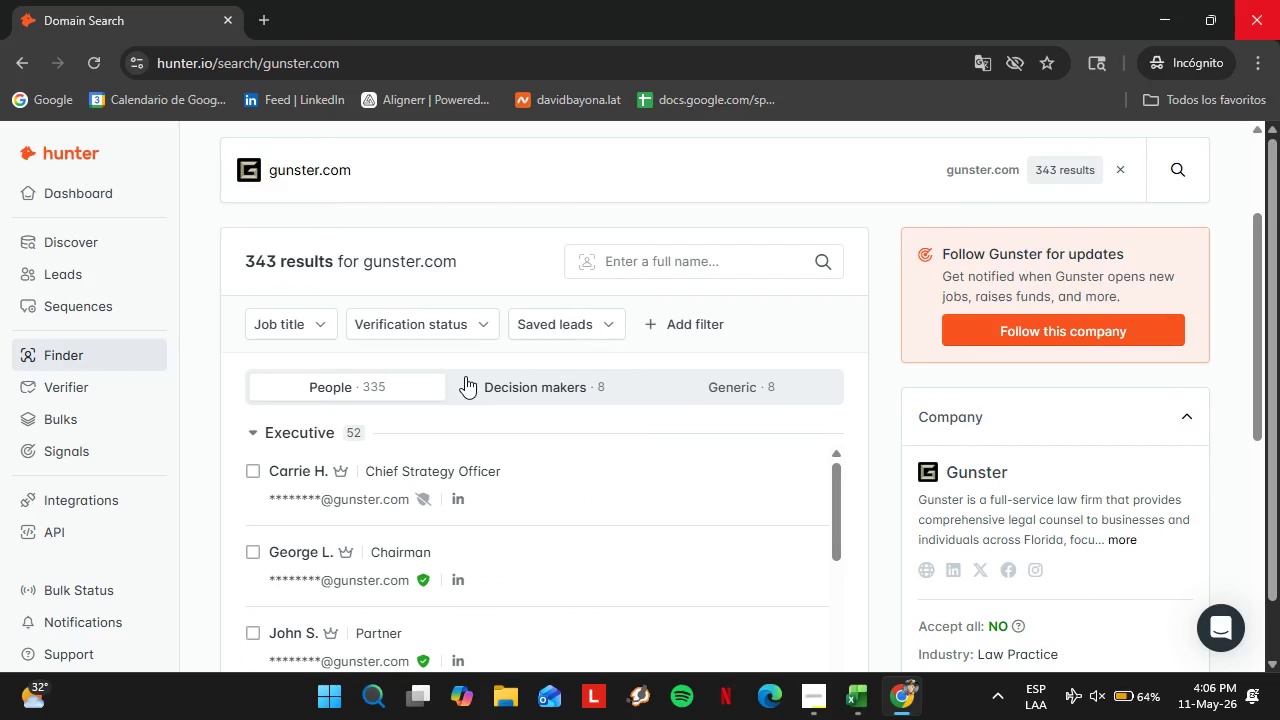 
wait(13.09)
 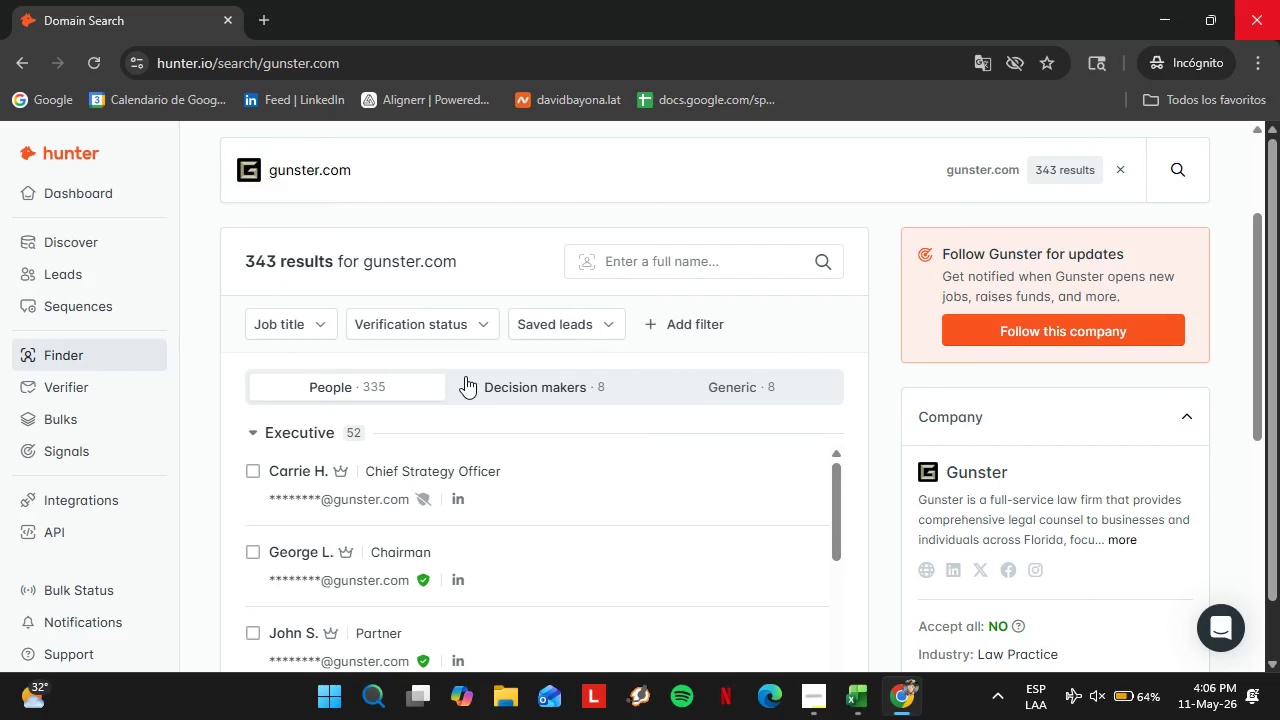 
left_click([274, 329])
 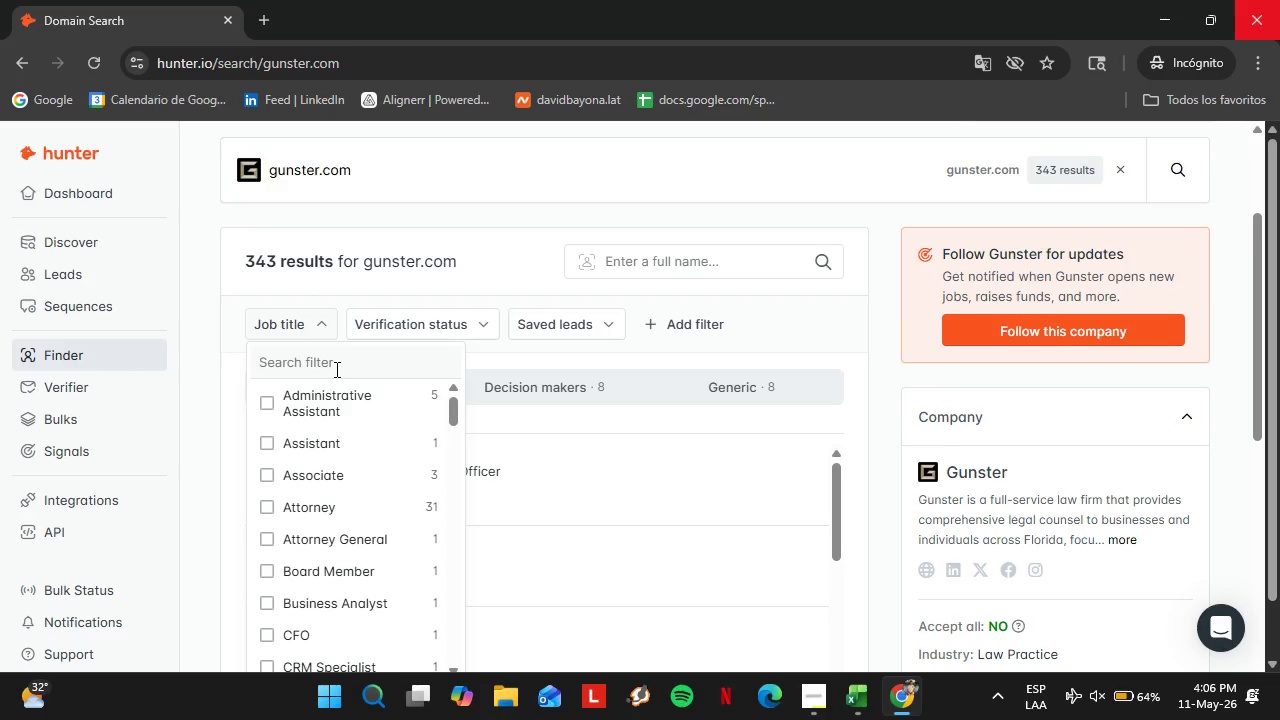 
left_click([335, 369])
 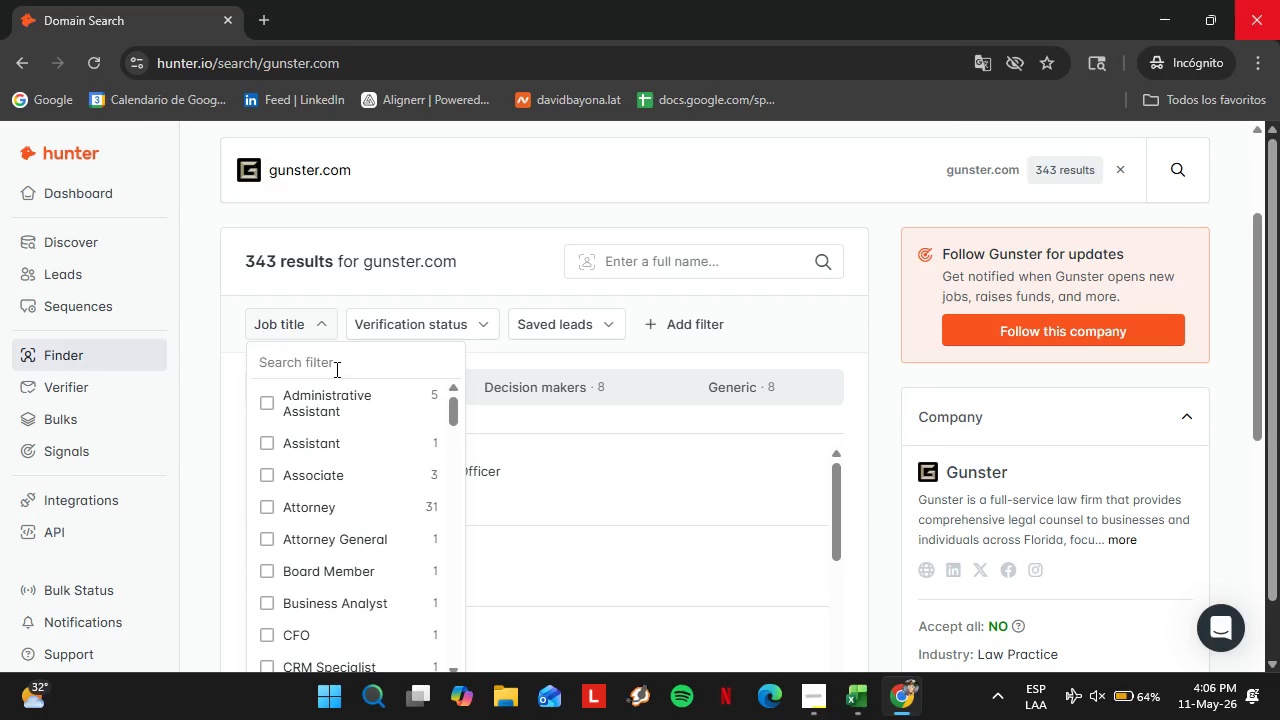 
type(office)
 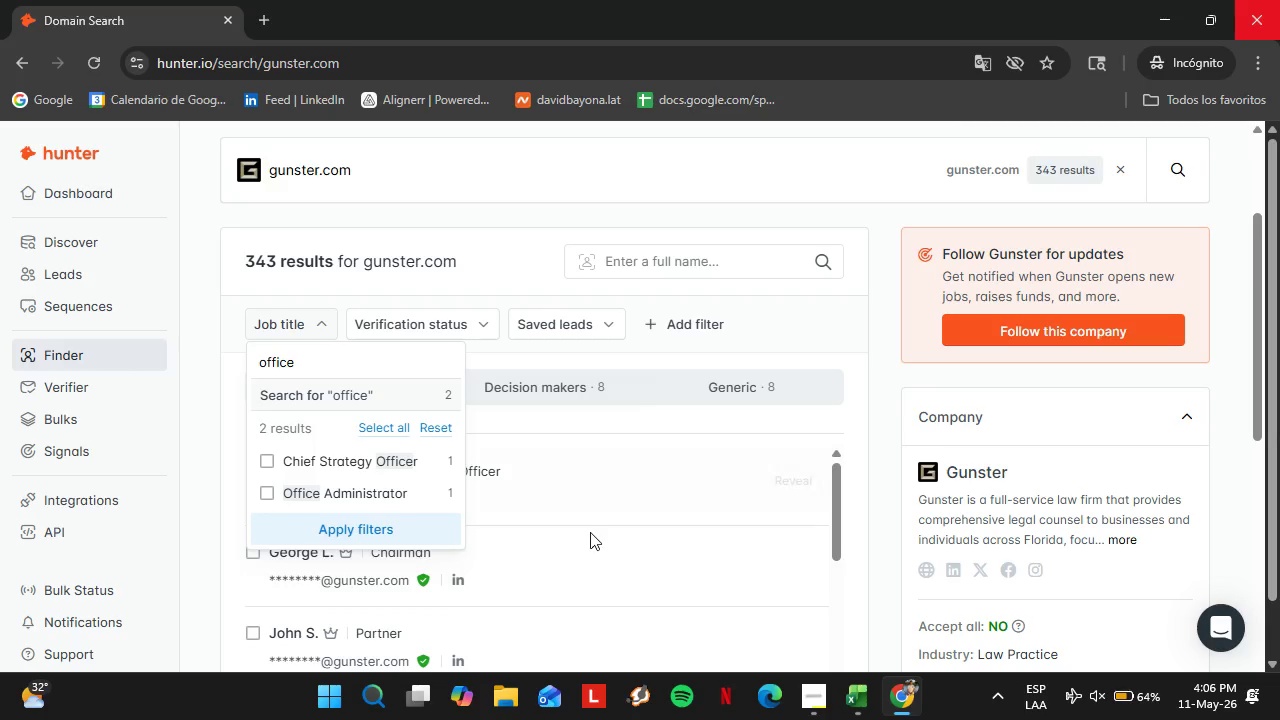 
scroll: coordinate [589, 535], scroll_direction: down, amount: 1.0
 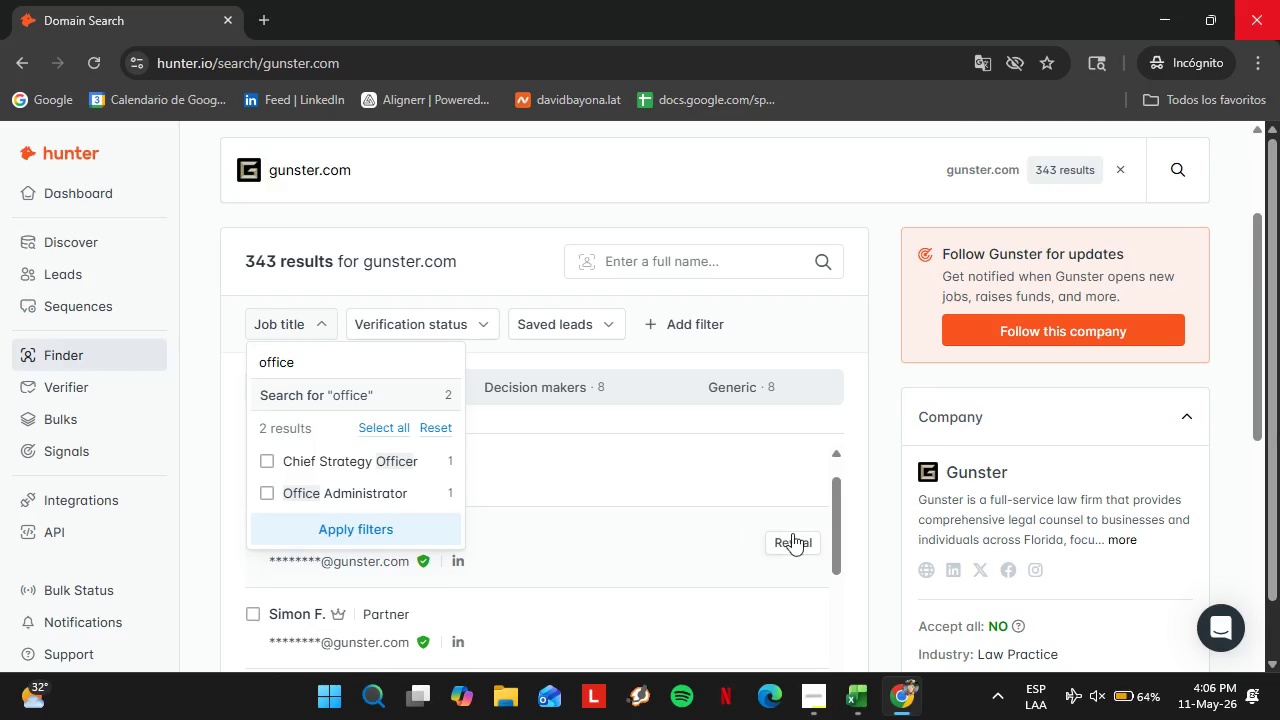 
left_click([799, 541])
 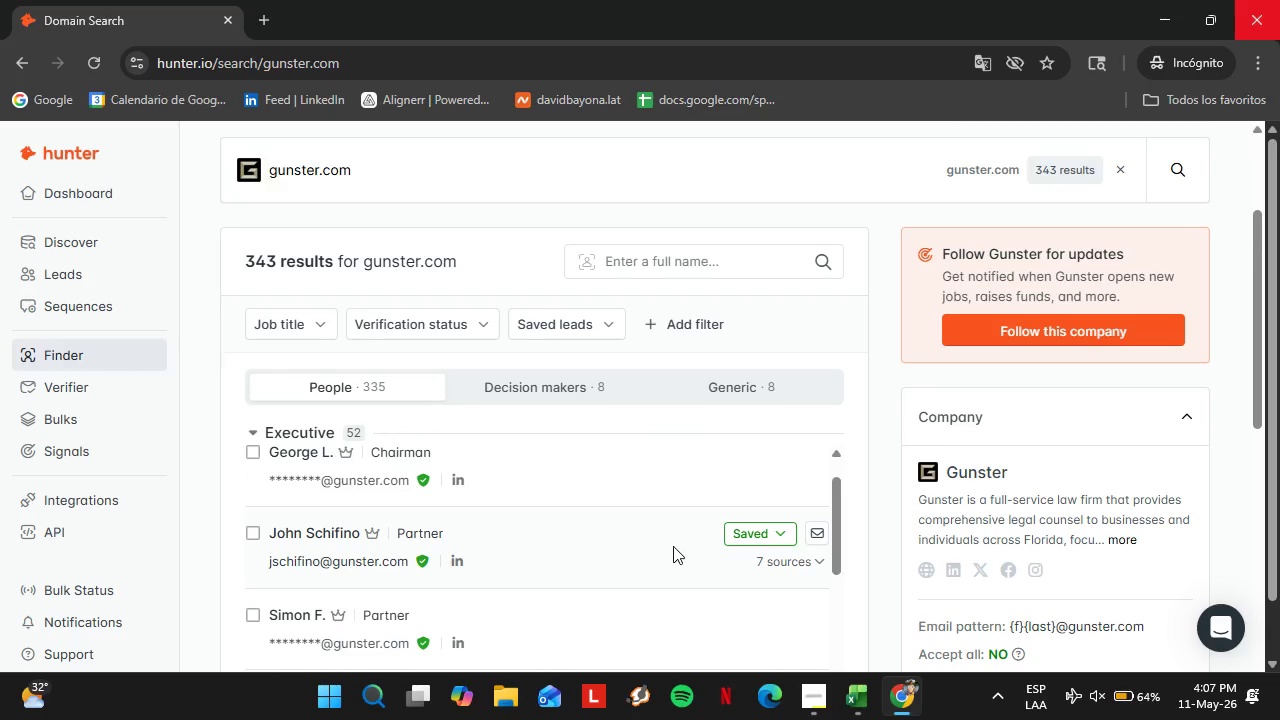 
left_click([761, 530])
 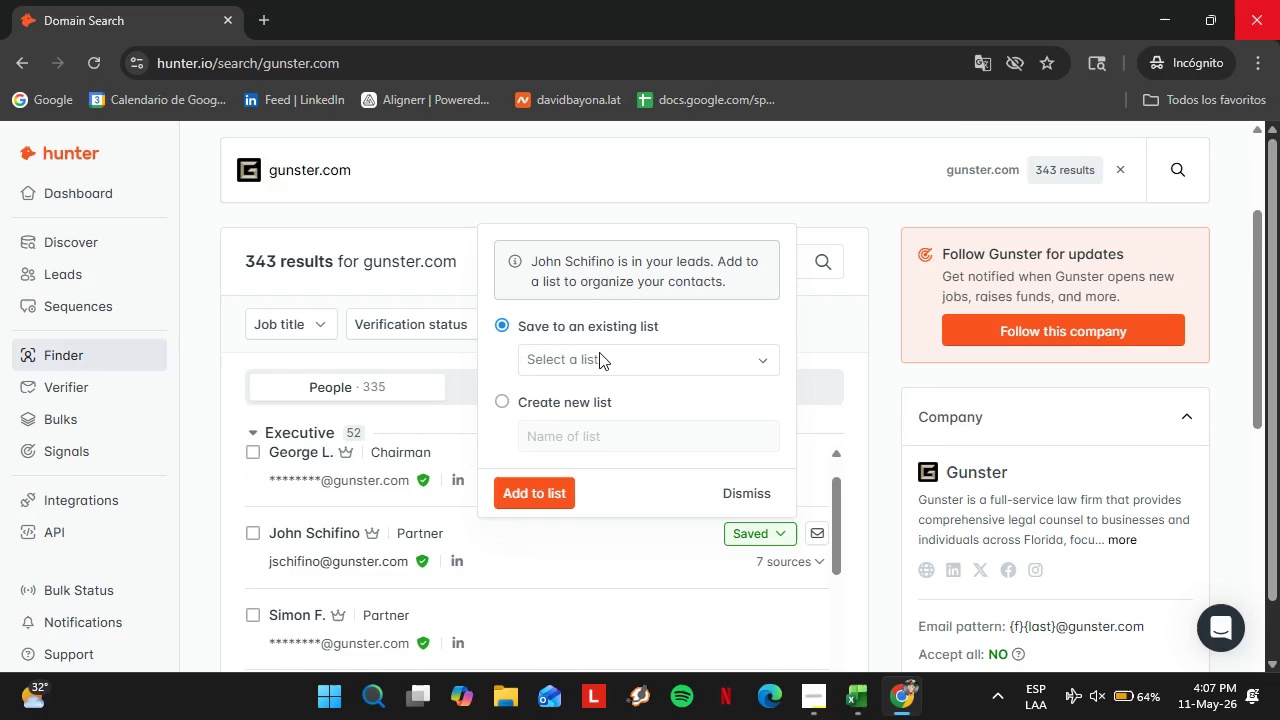 
left_click([587, 341])
 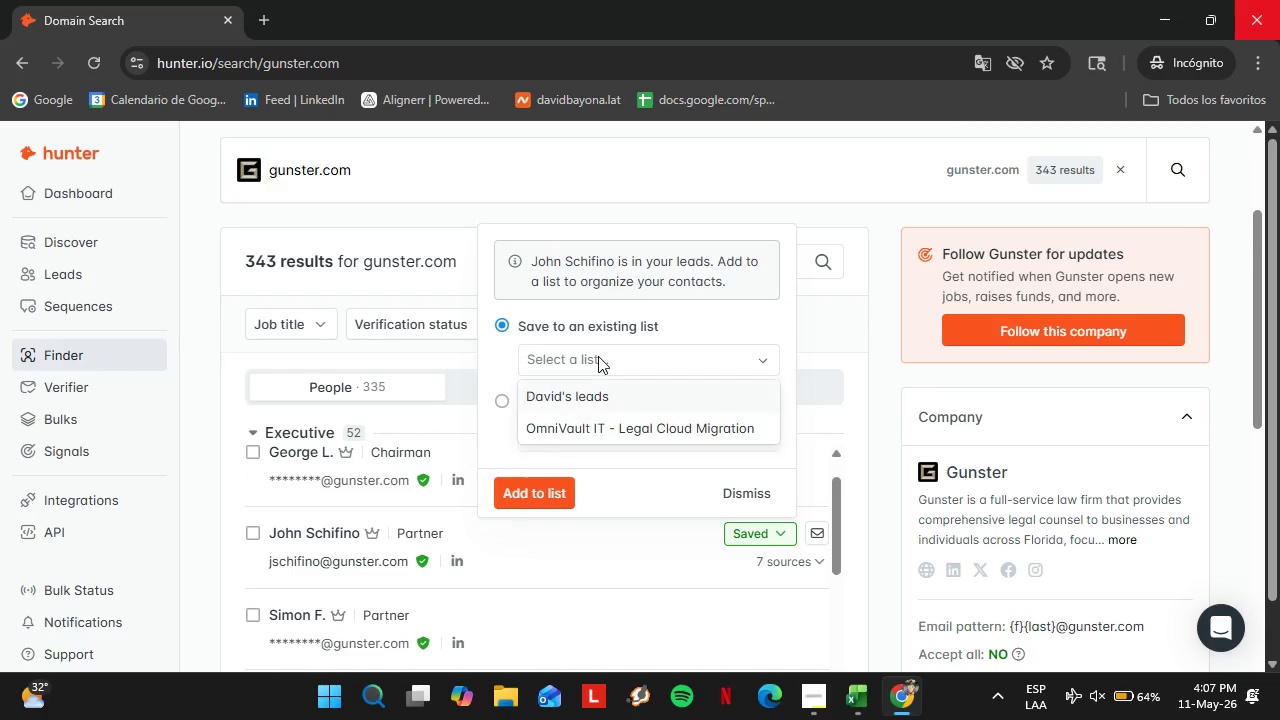 
left_click([598, 356])
 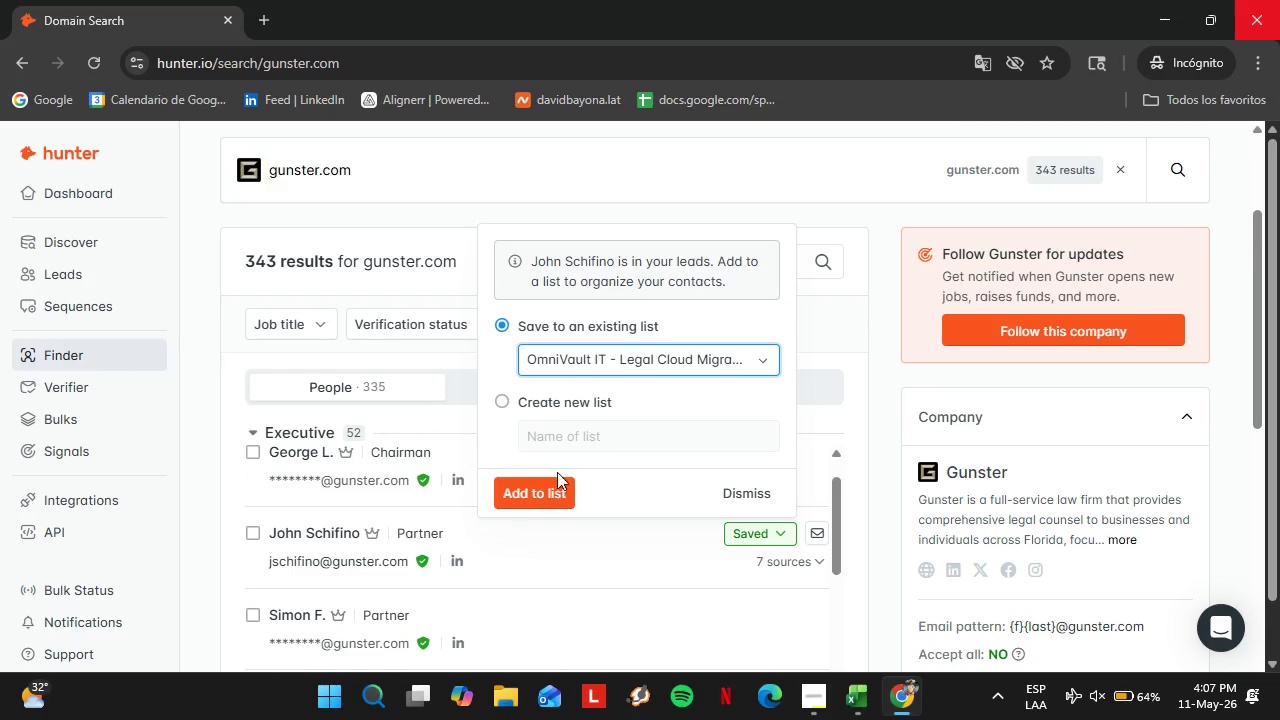 
double_click([549, 483])
 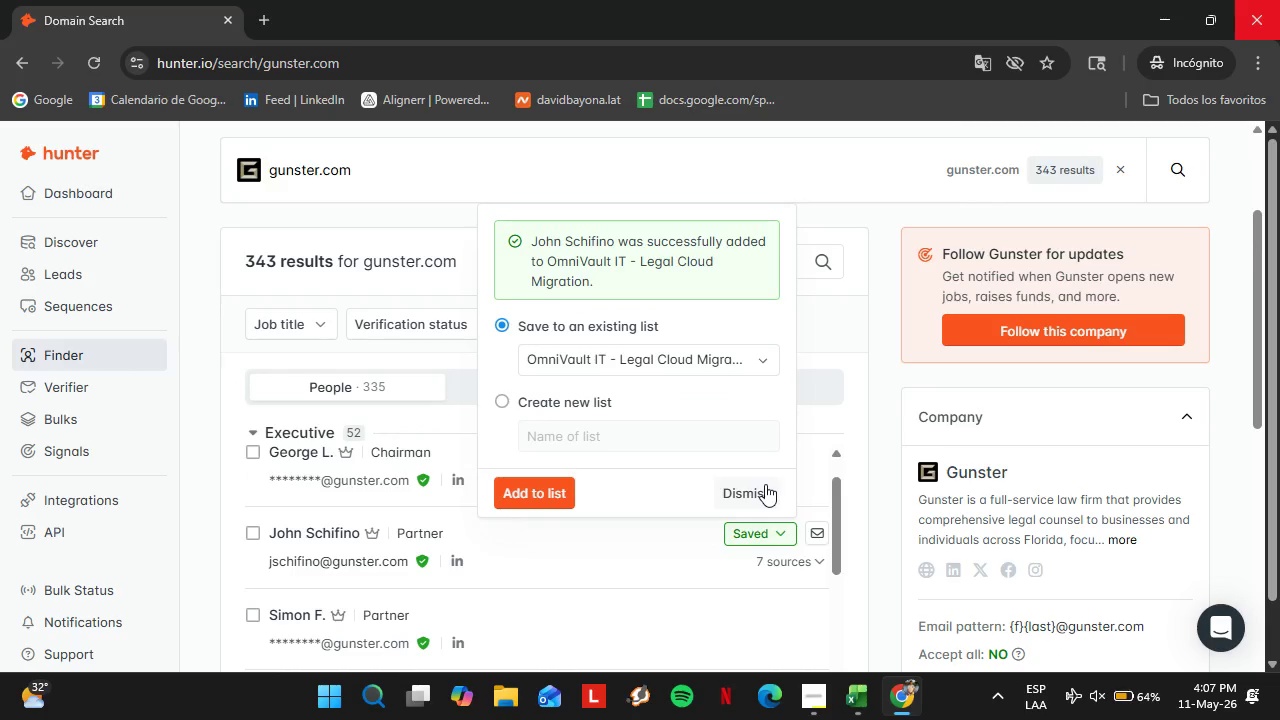 
left_click([761, 485])
 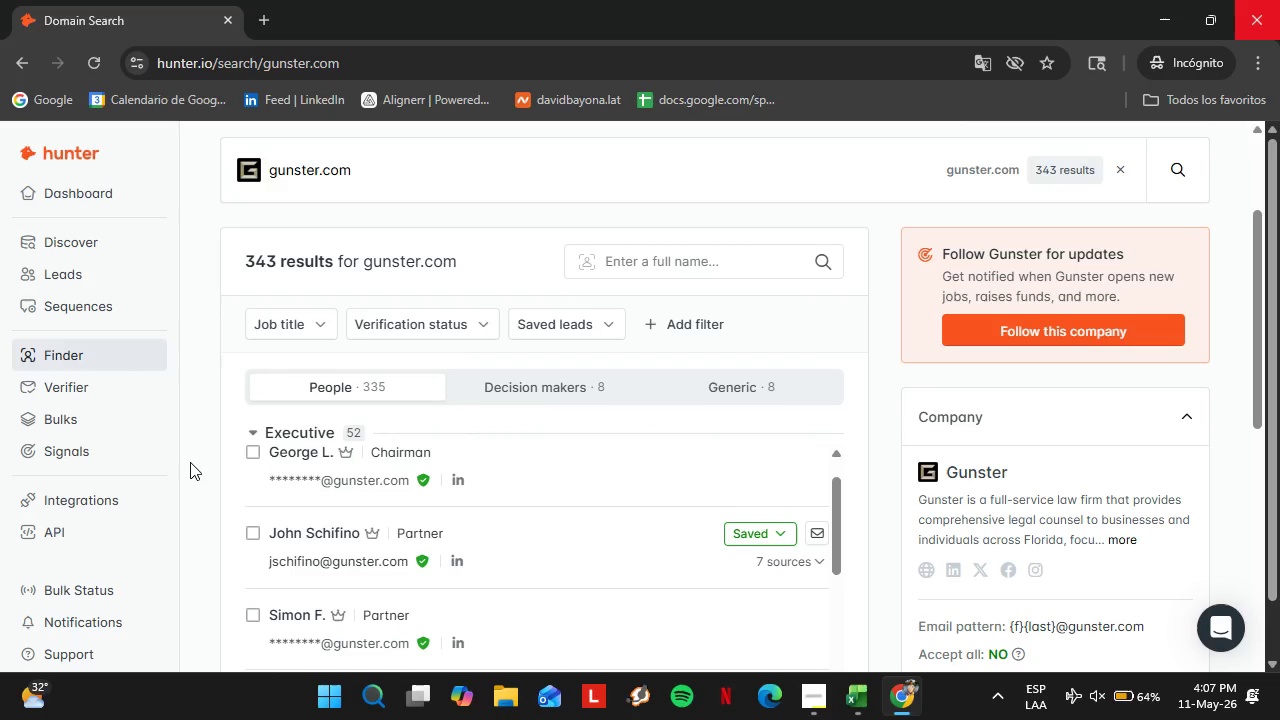 
left_click([190, 462])
 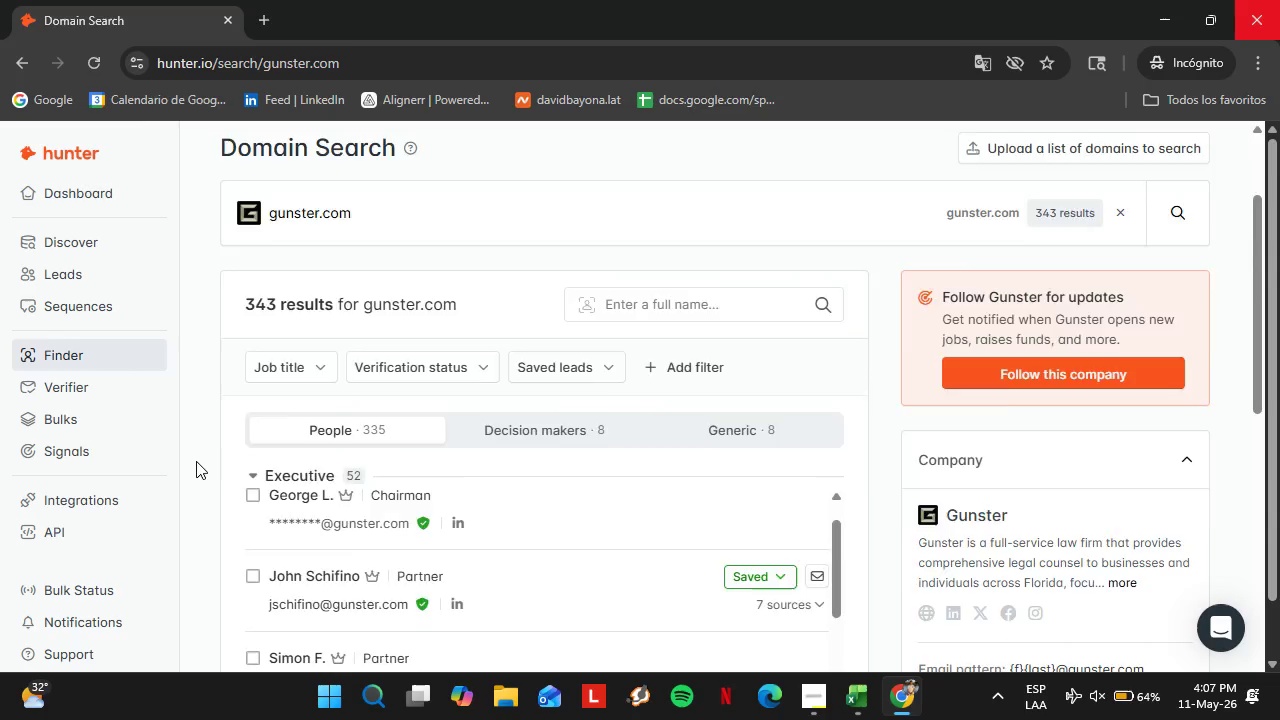 
scroll: coordinate [196, 461], scroll_direction: up, amount: 2.0
 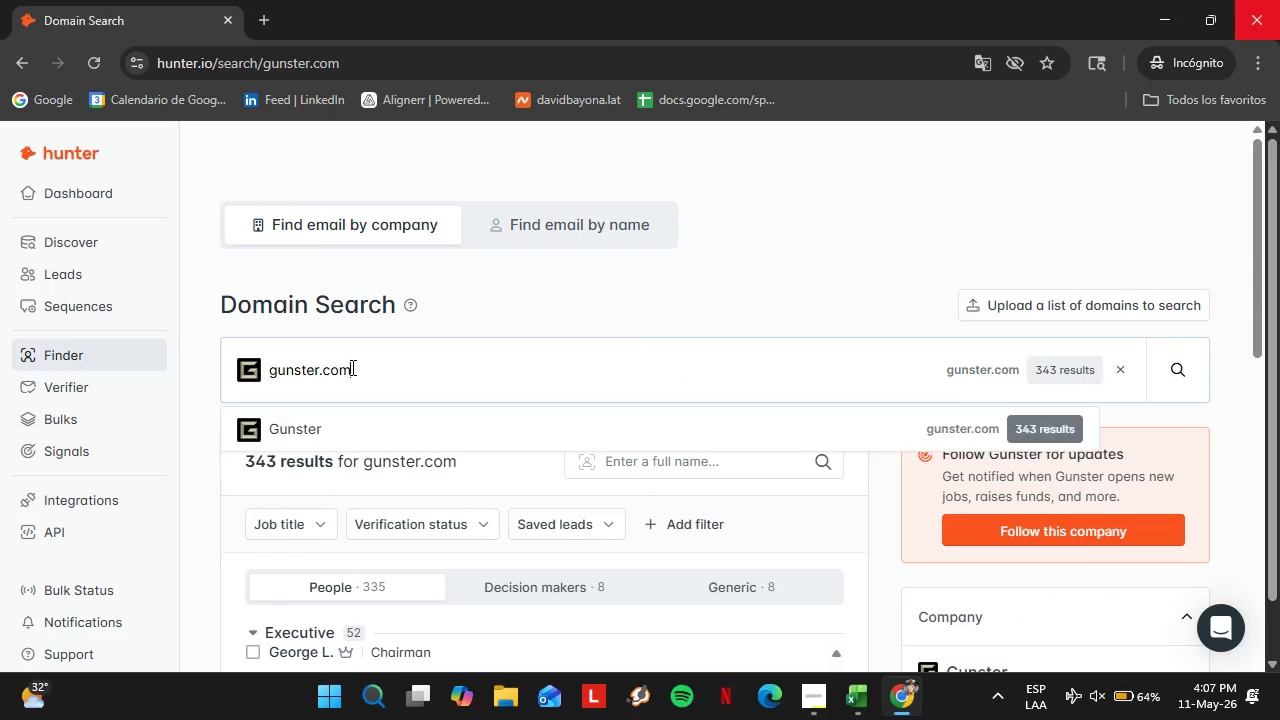 
double_click([351, 367])
 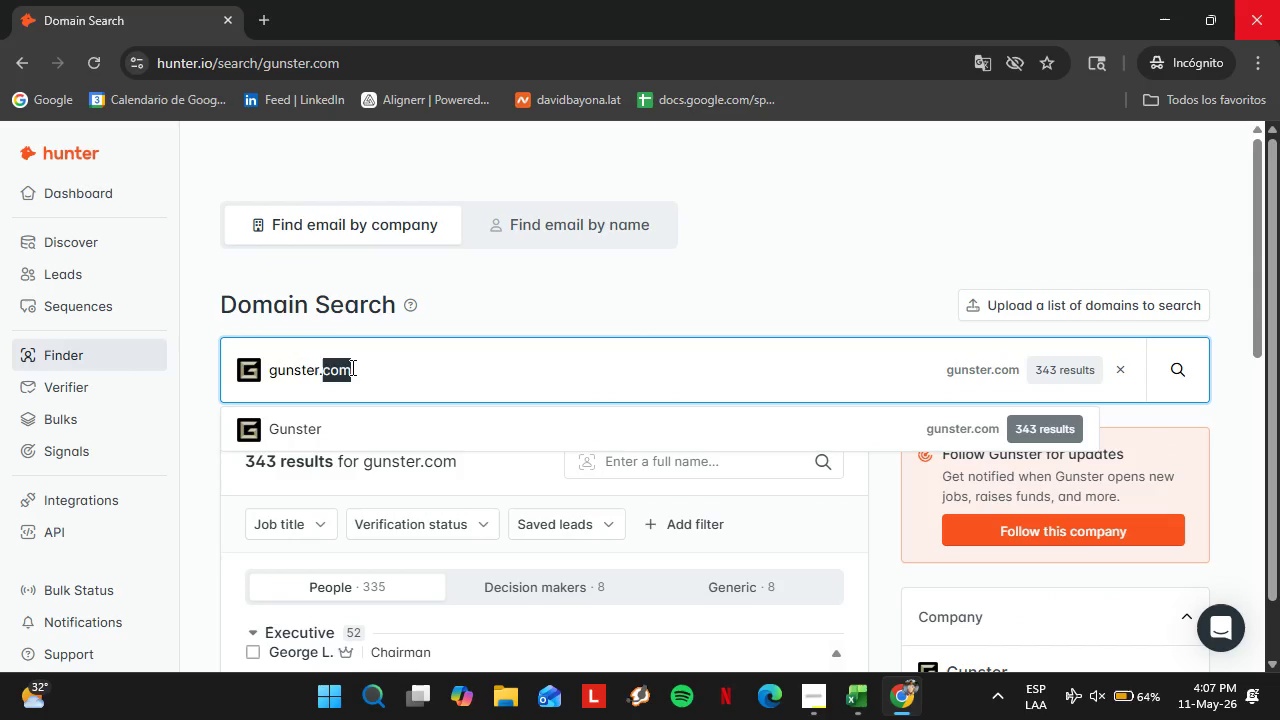 
triple_click([351, 367])
 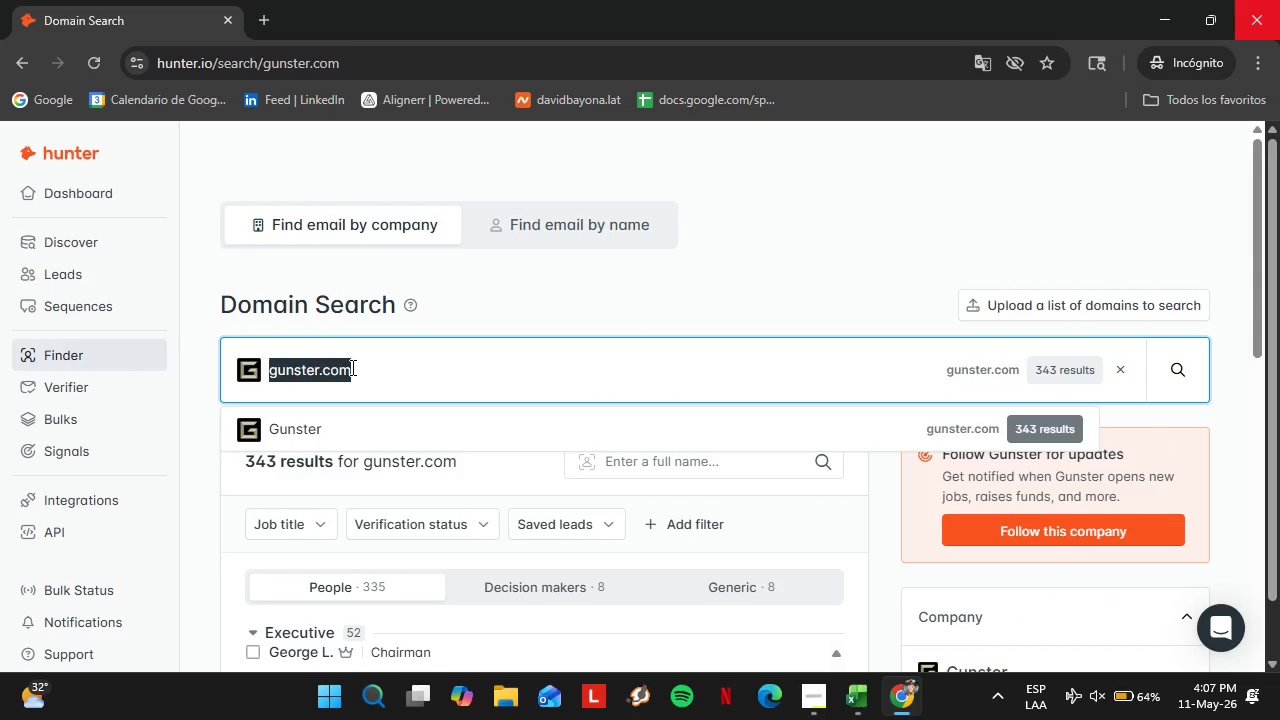 
type(nexsenpruet)
 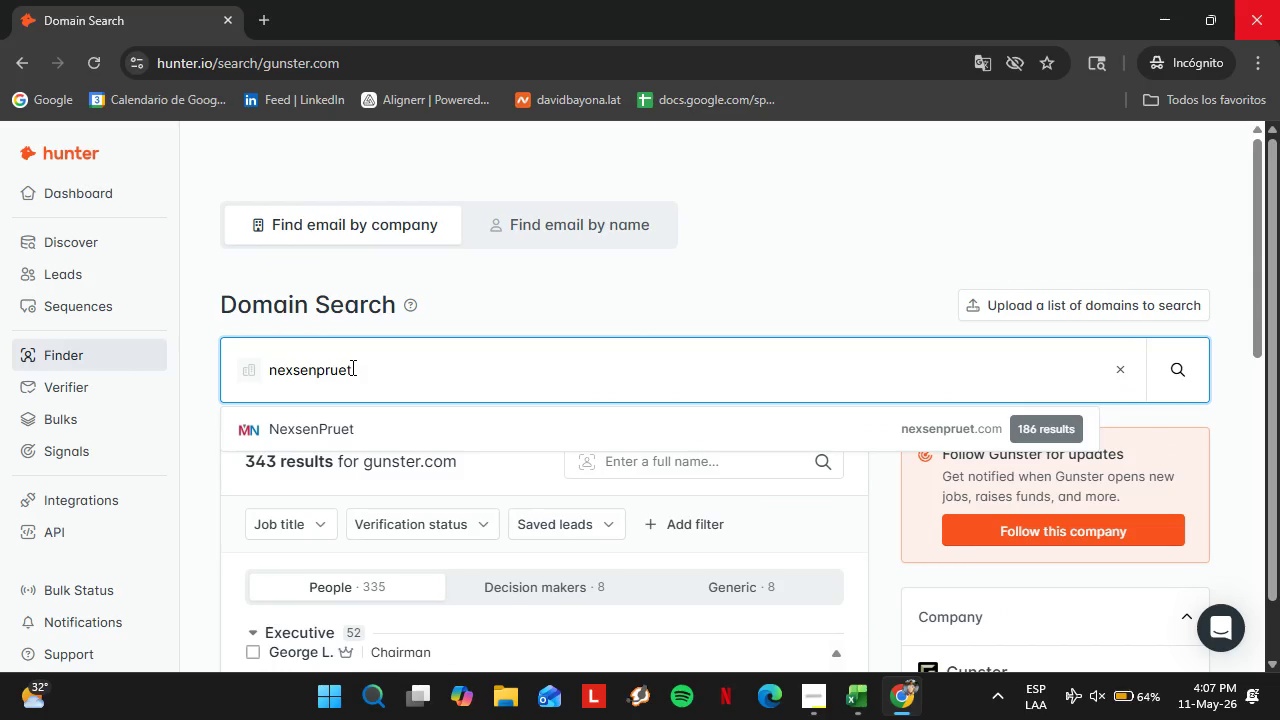 
key(ArrowDown)
 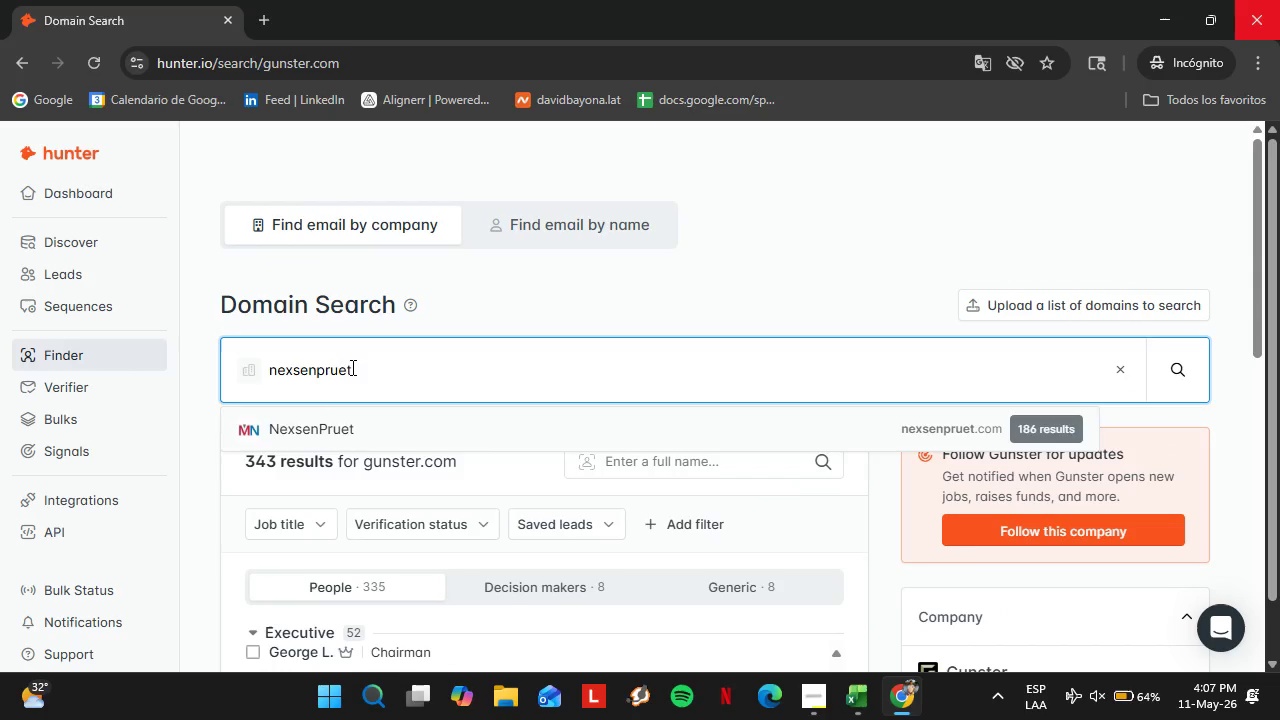 
key(Enter)
 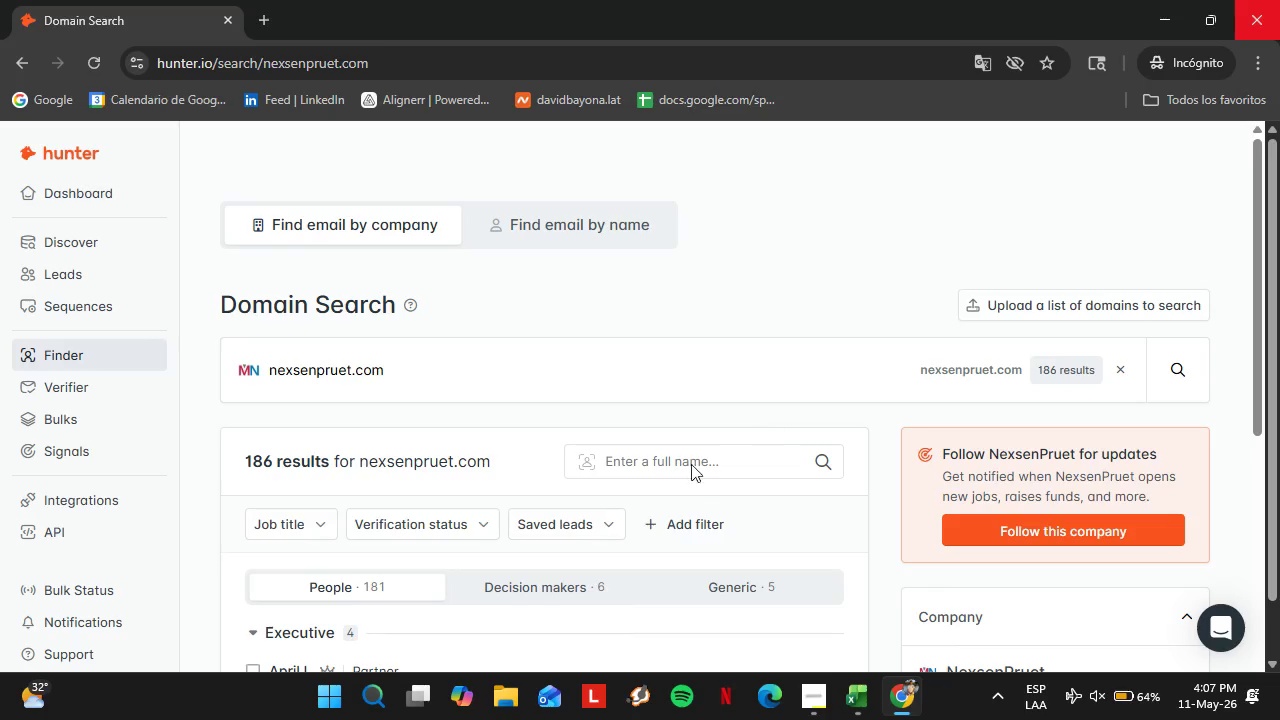 
scroll: coordinate [388, 492], scroll_direction: down, amount: 1.0
 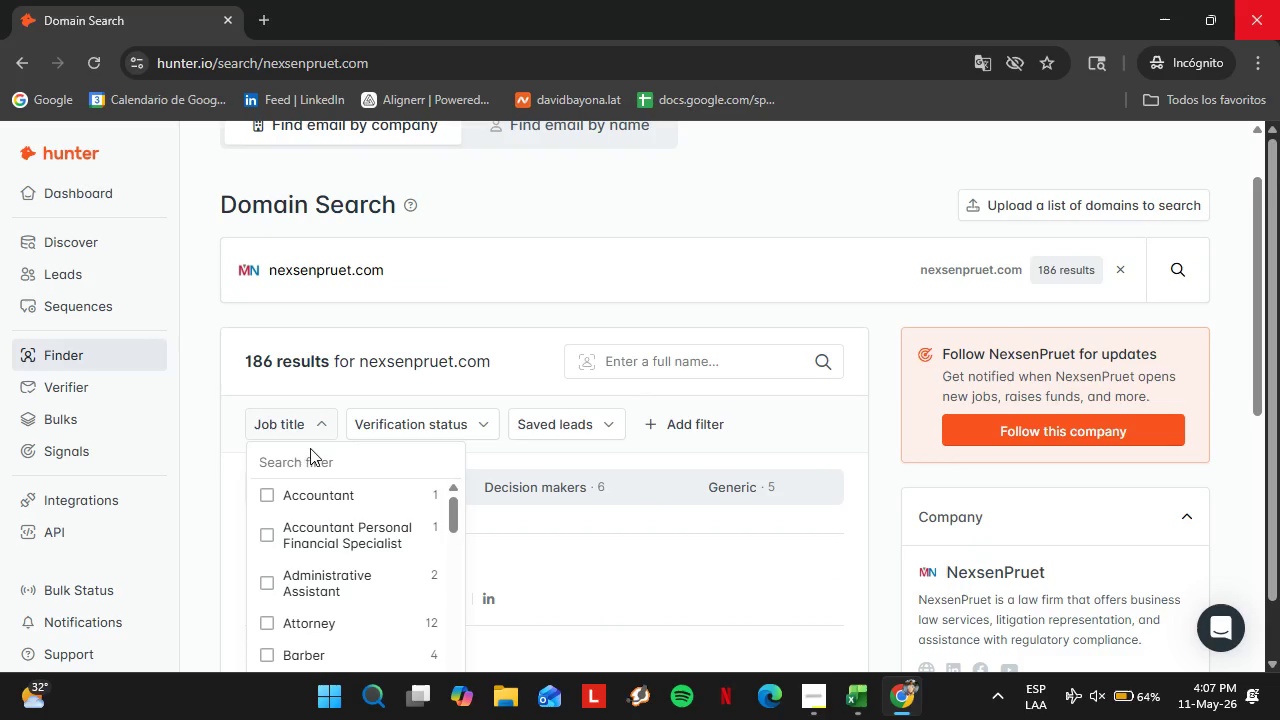 
left_click([311, 453])
 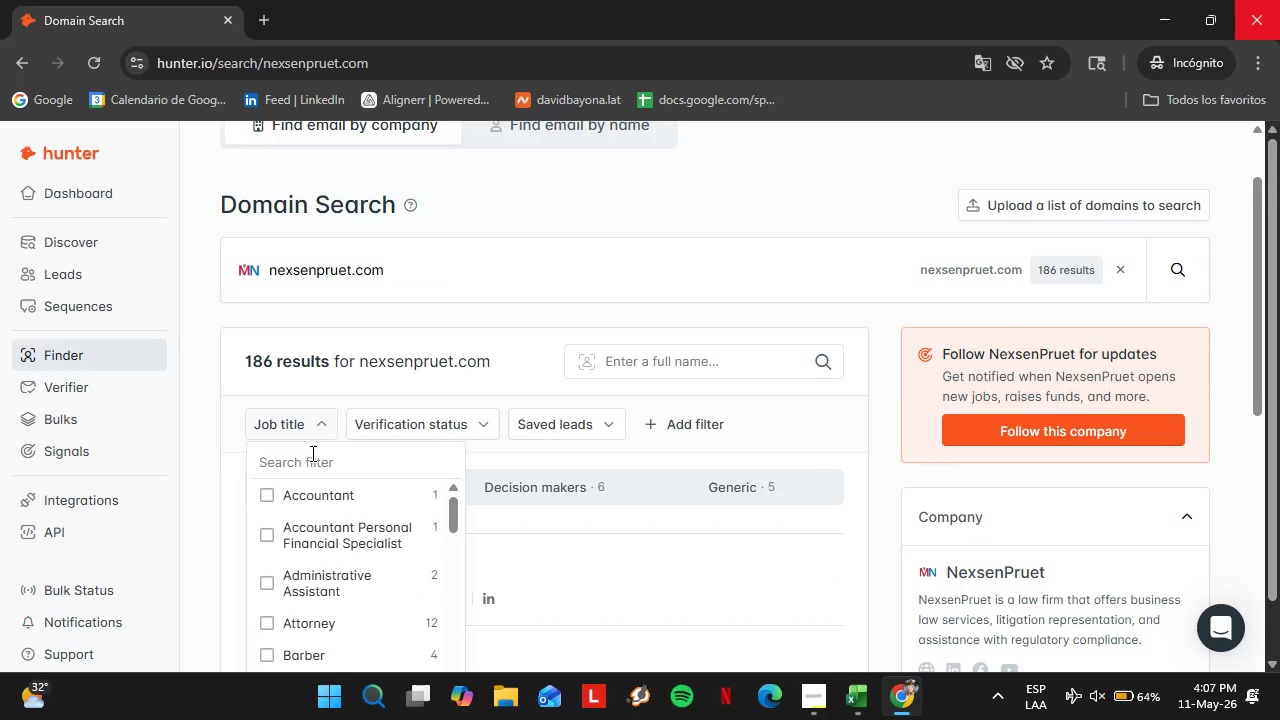 
type(offi)
 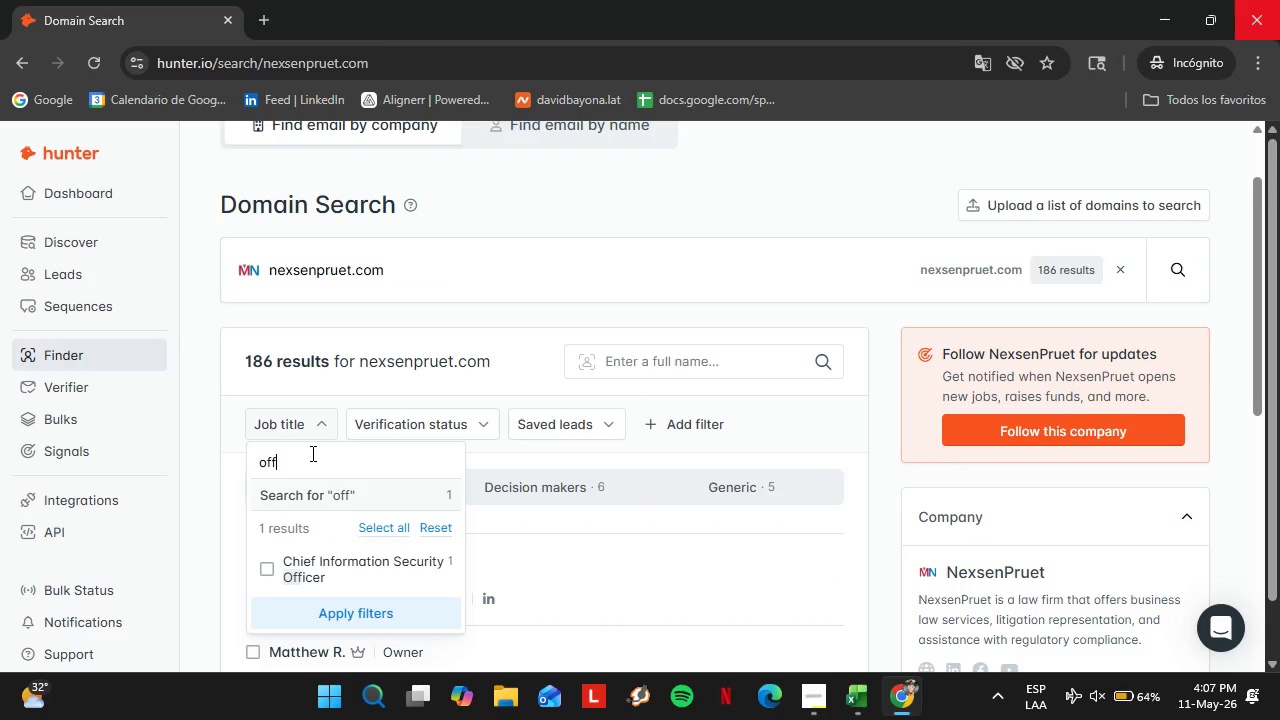 
hold_key(key=Backspace, duration=0.7)
 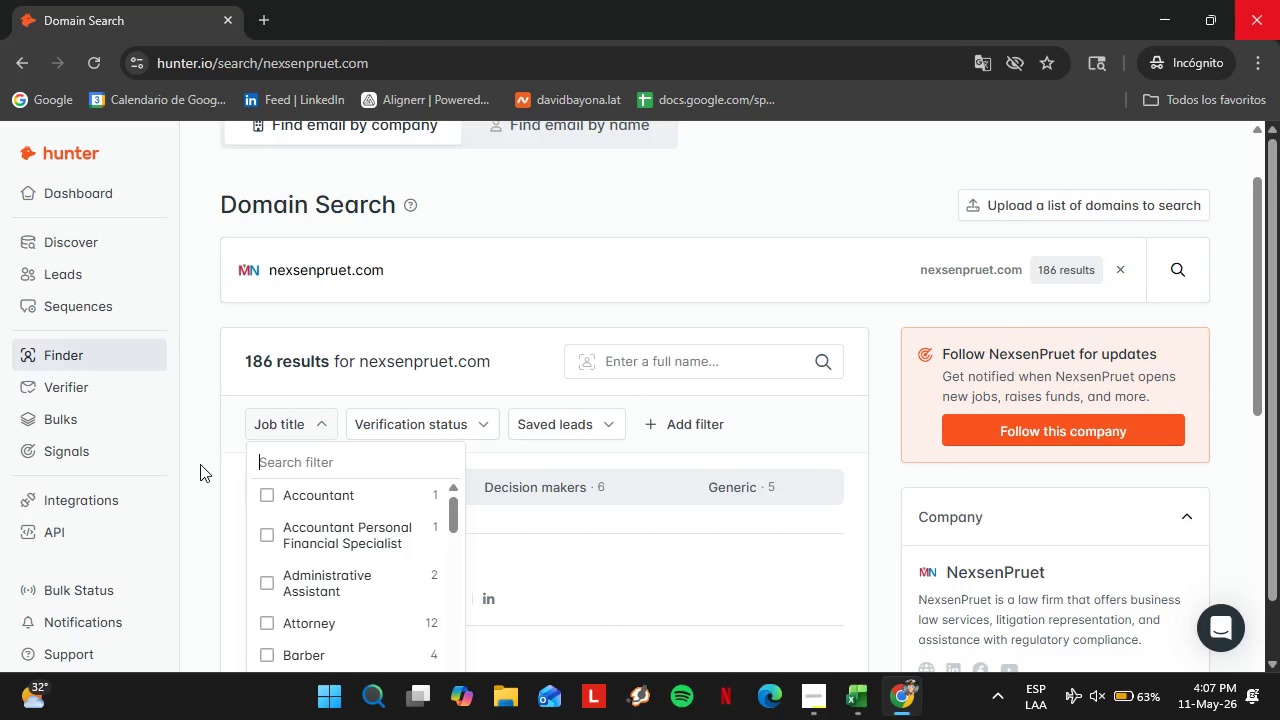 
left_click([200, 465])
 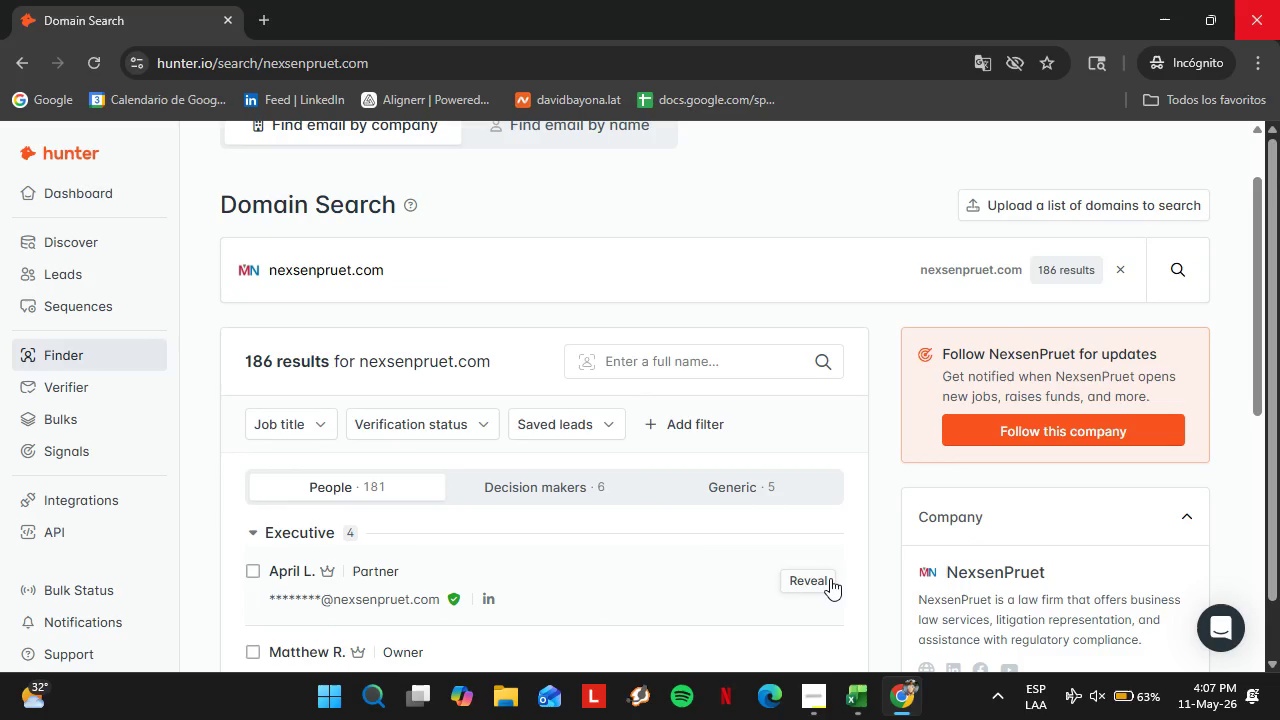 
left_click_drag(start_coordinate=[830, 570], to_coordinate=[824, 582])
 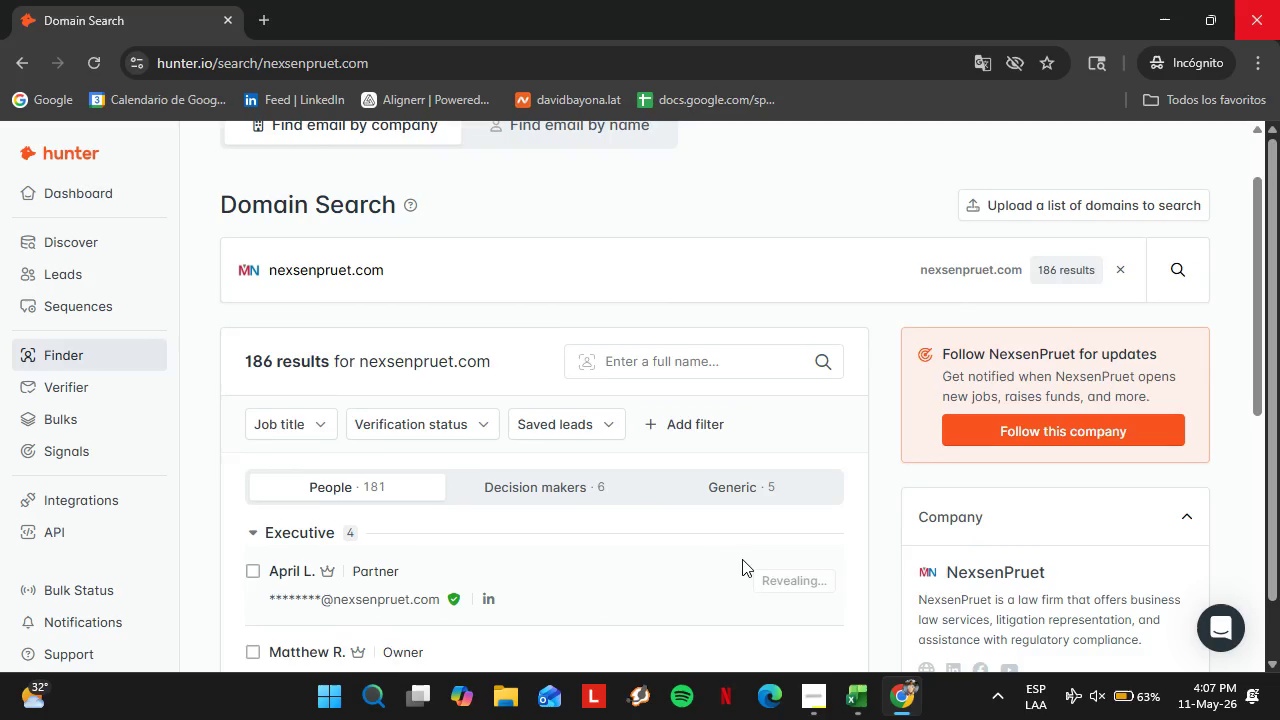 
scroll: coordinate [747, 556], scroll_direction: down, amount: 2.0
 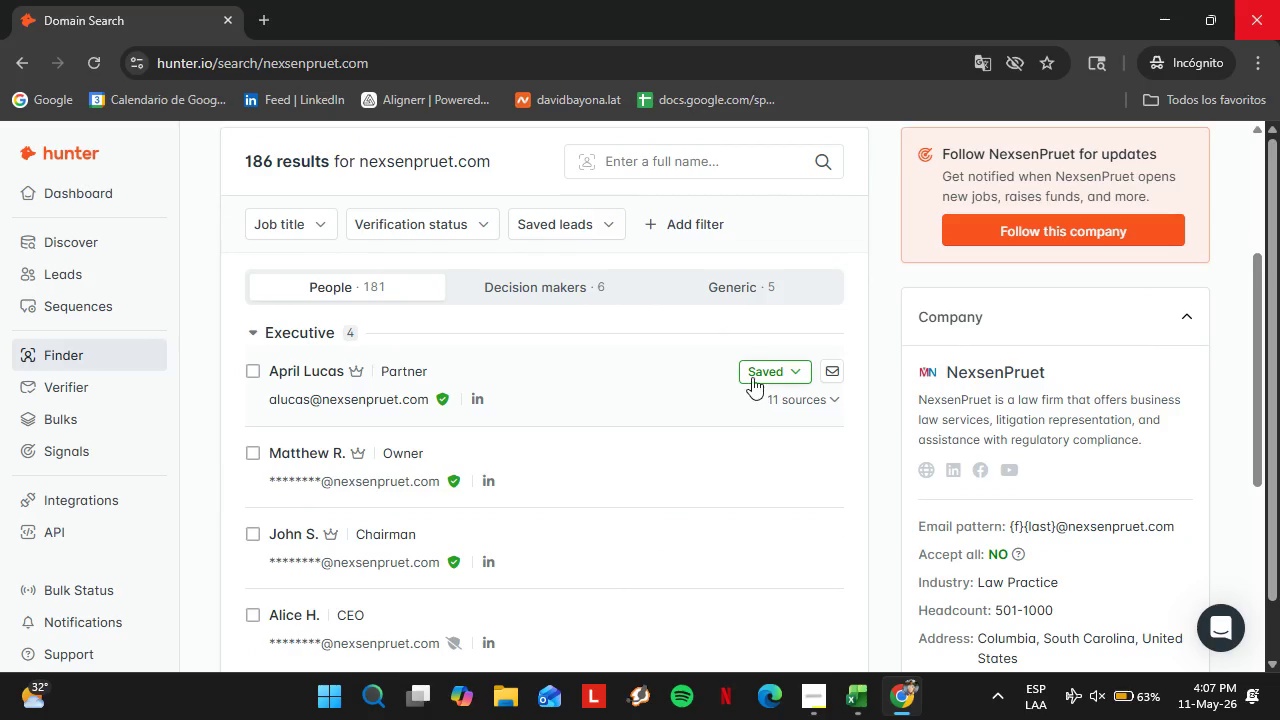 
left_click([759, 364])
 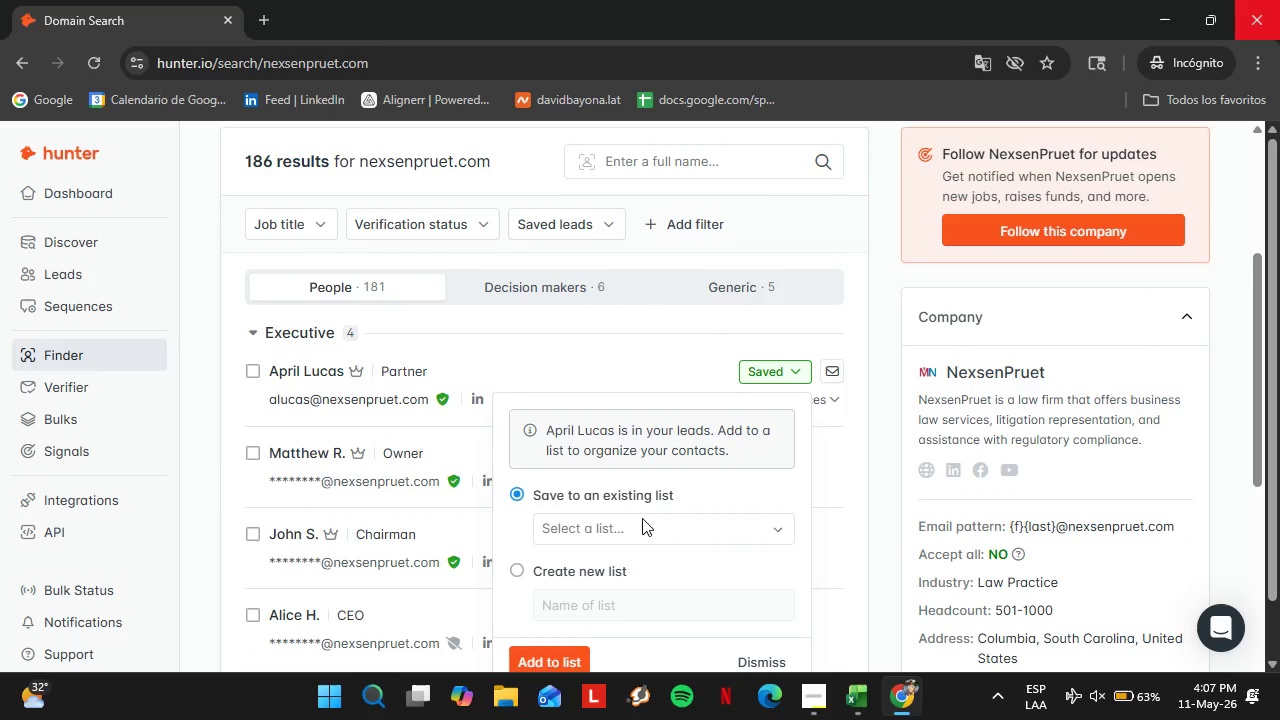 
left_click([627, 522])
 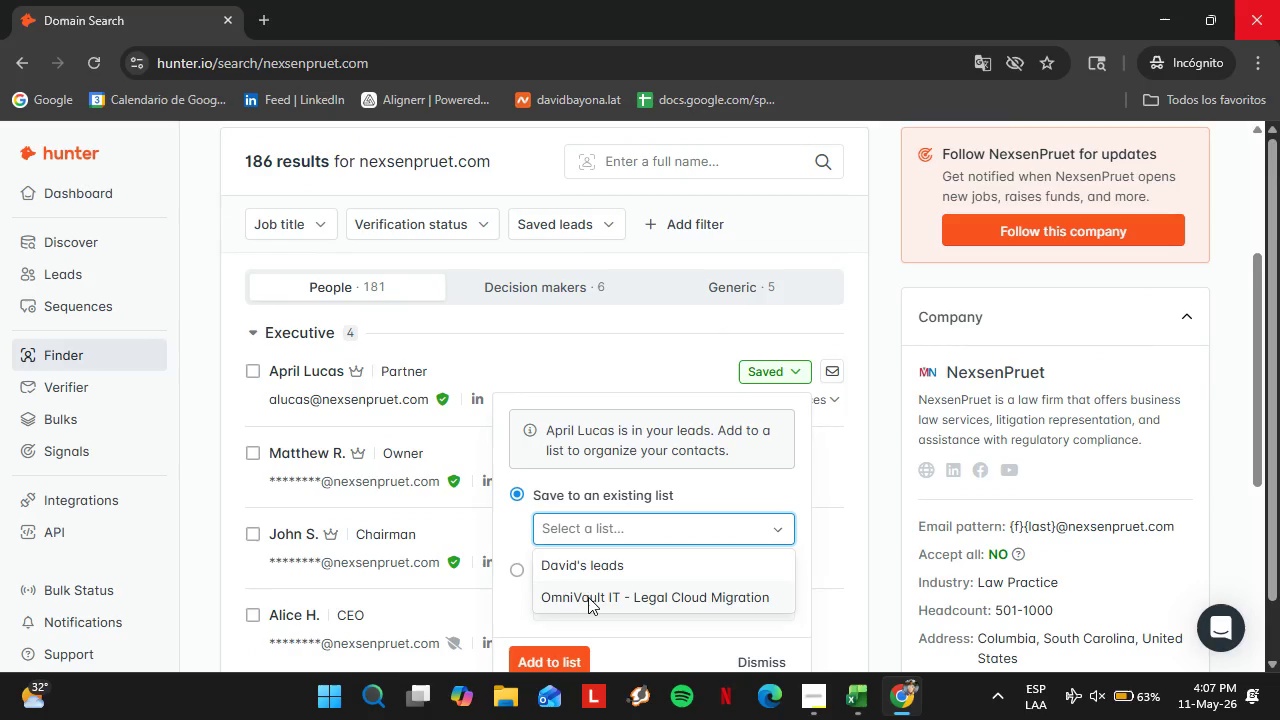 
left_click([589, 597])
 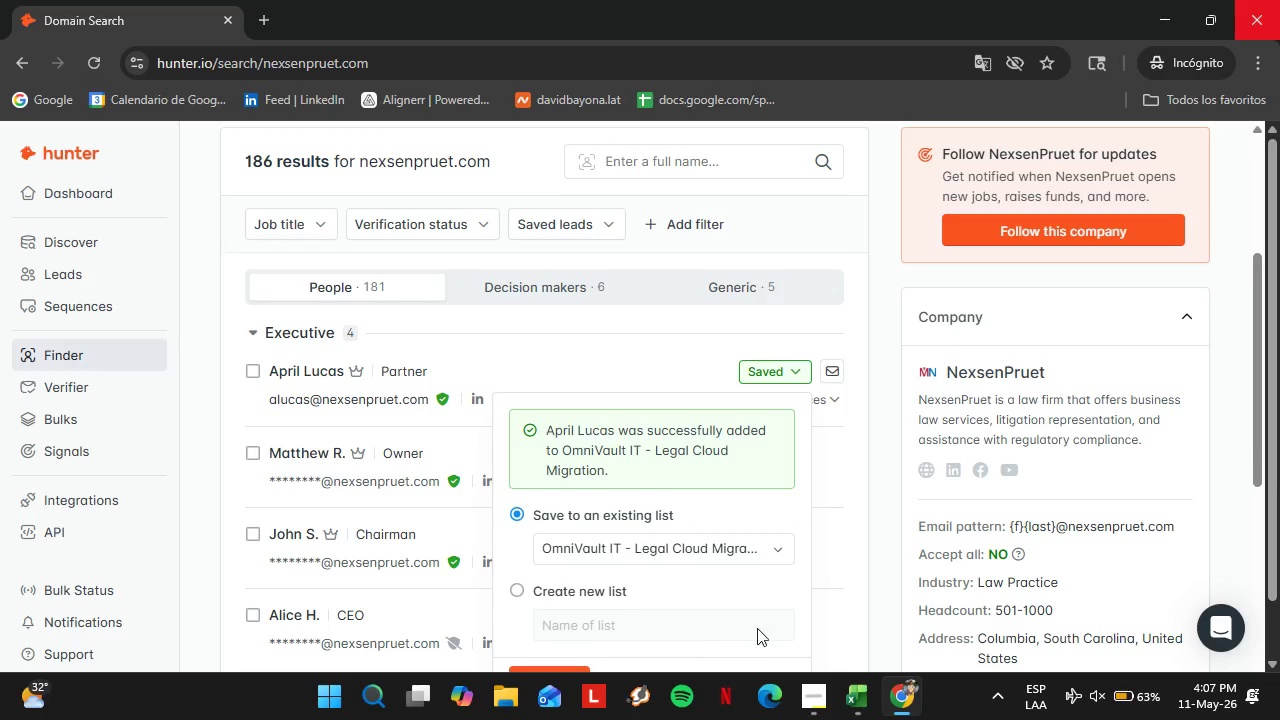 
scroll: coordinate [768, 577], scroll_direction: down, amount: 2.0
 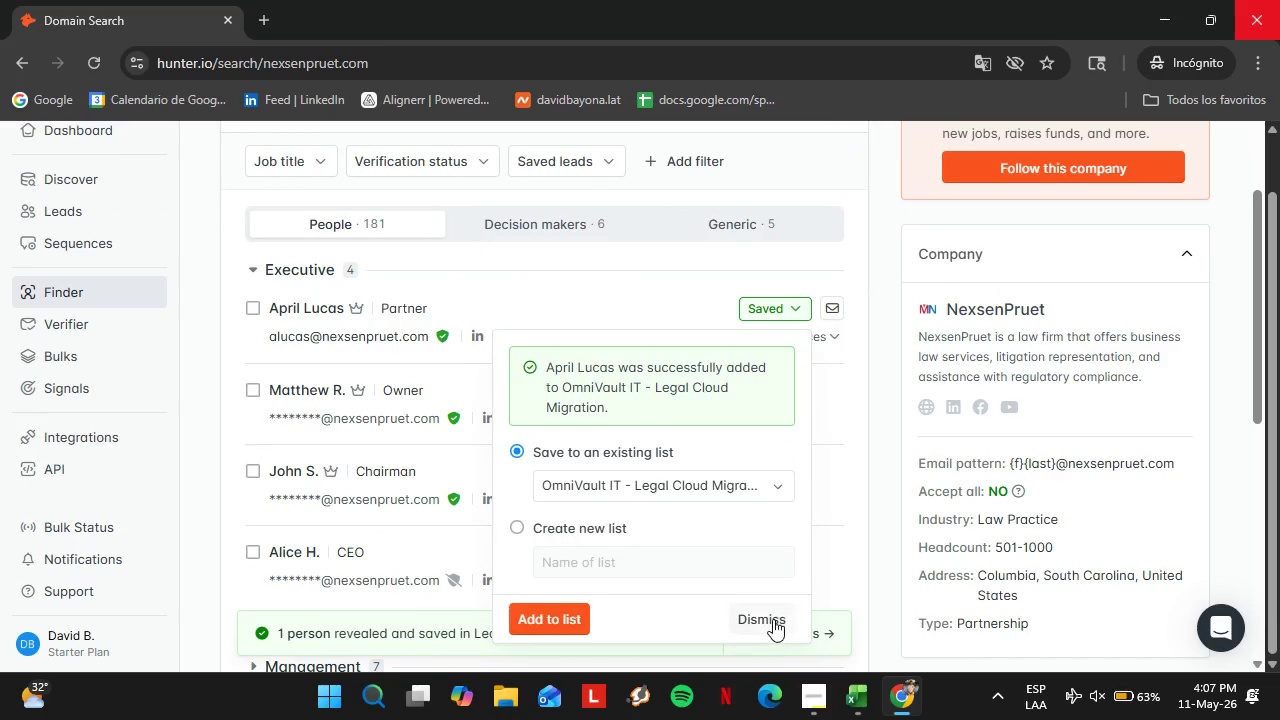 
left_click([773, 619])
 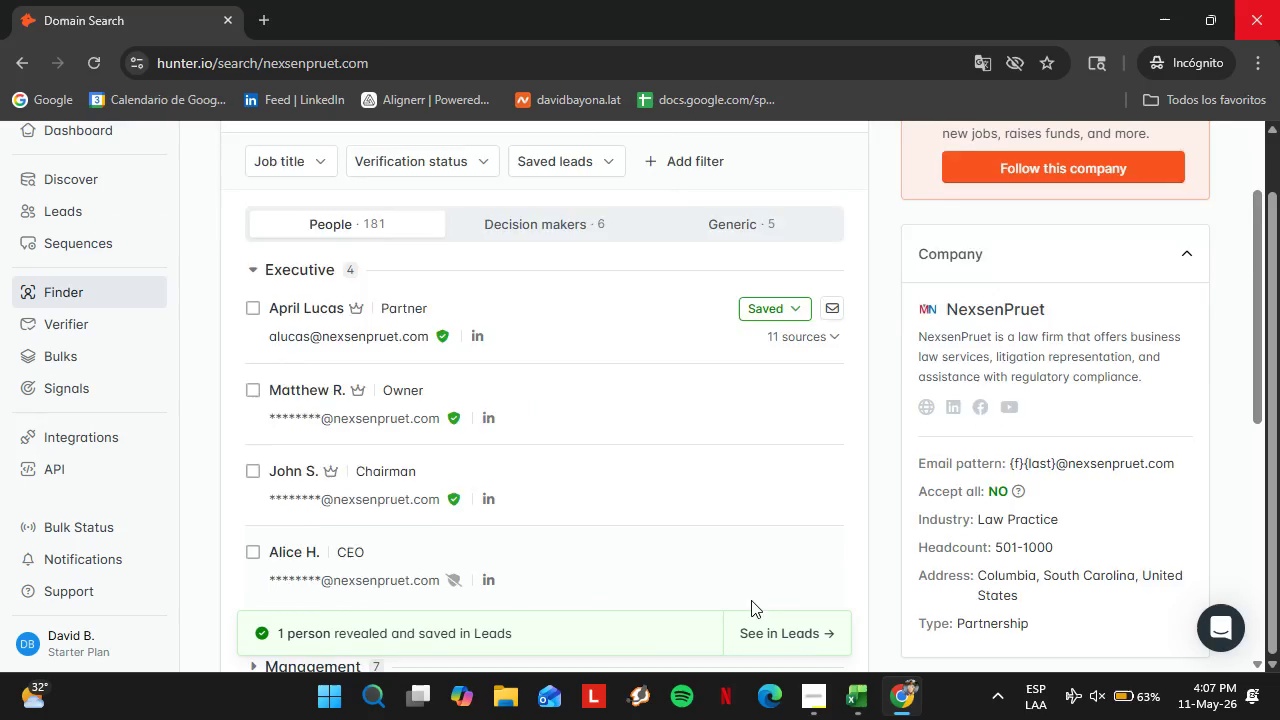 
scroll: coordinate [314, 197], scroll_direction: up, amount: 3.0
 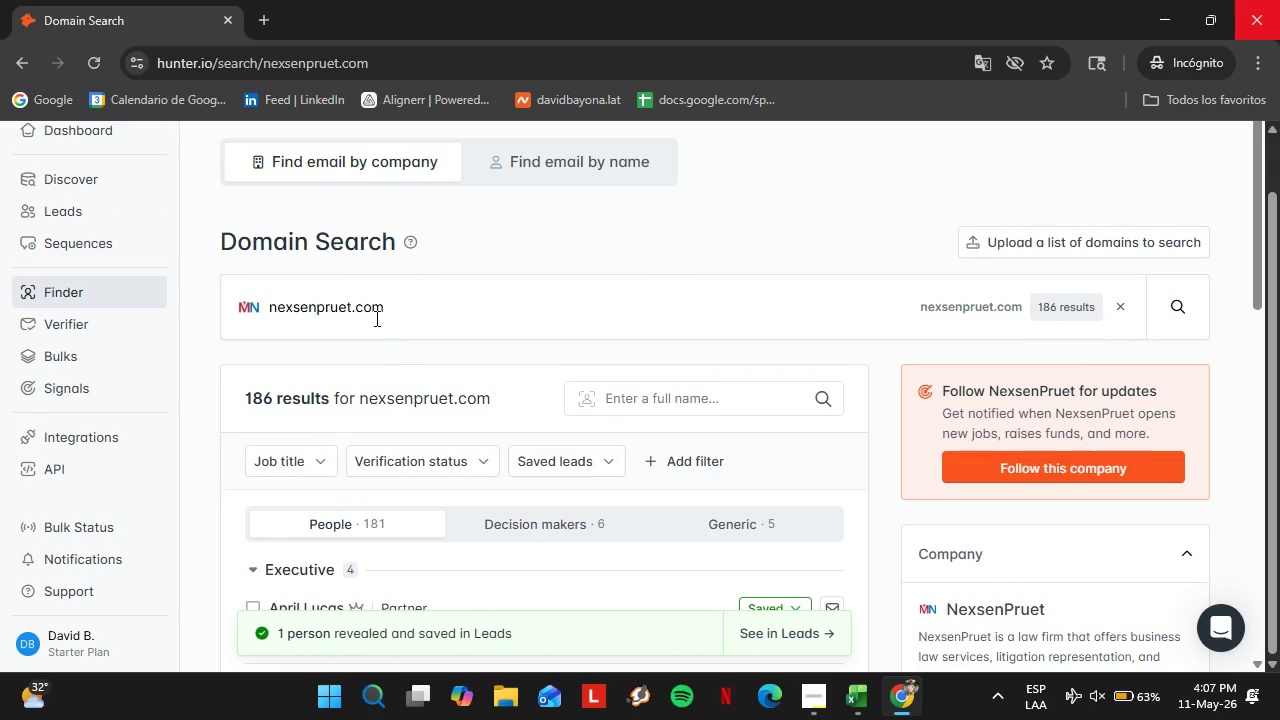 
double_click([374, 311])
 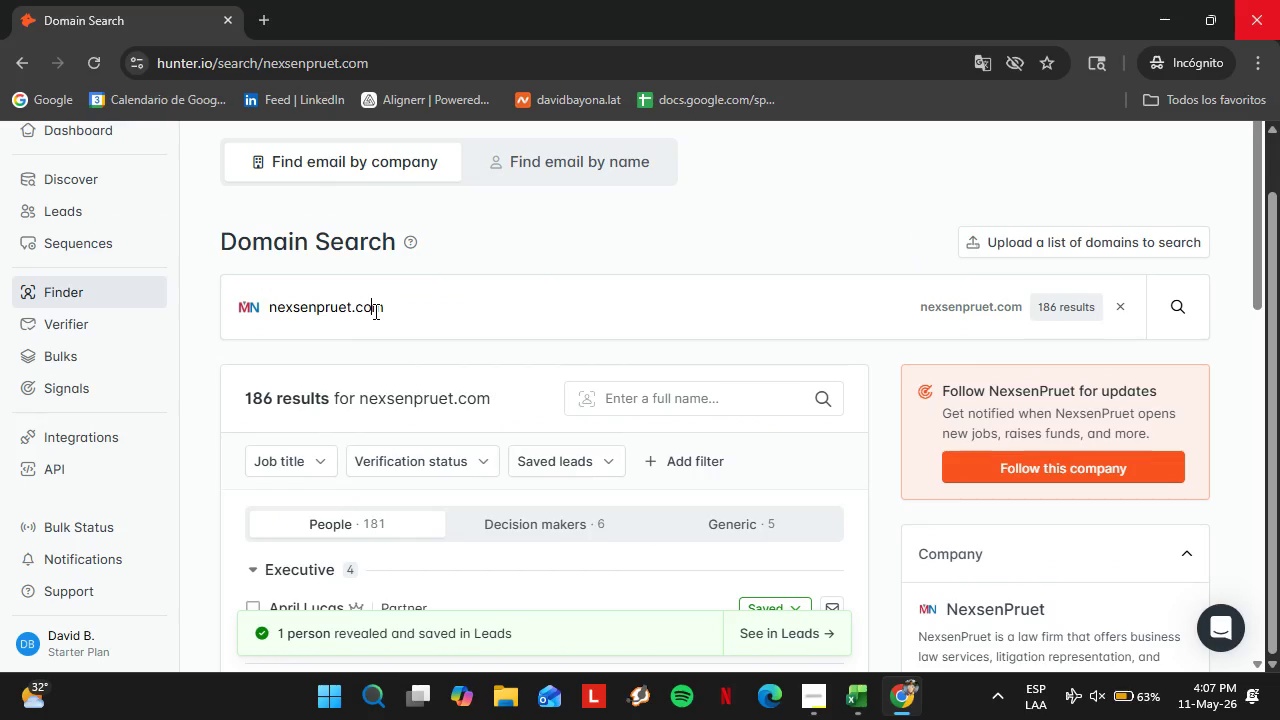 
triple_click([374, 311])
 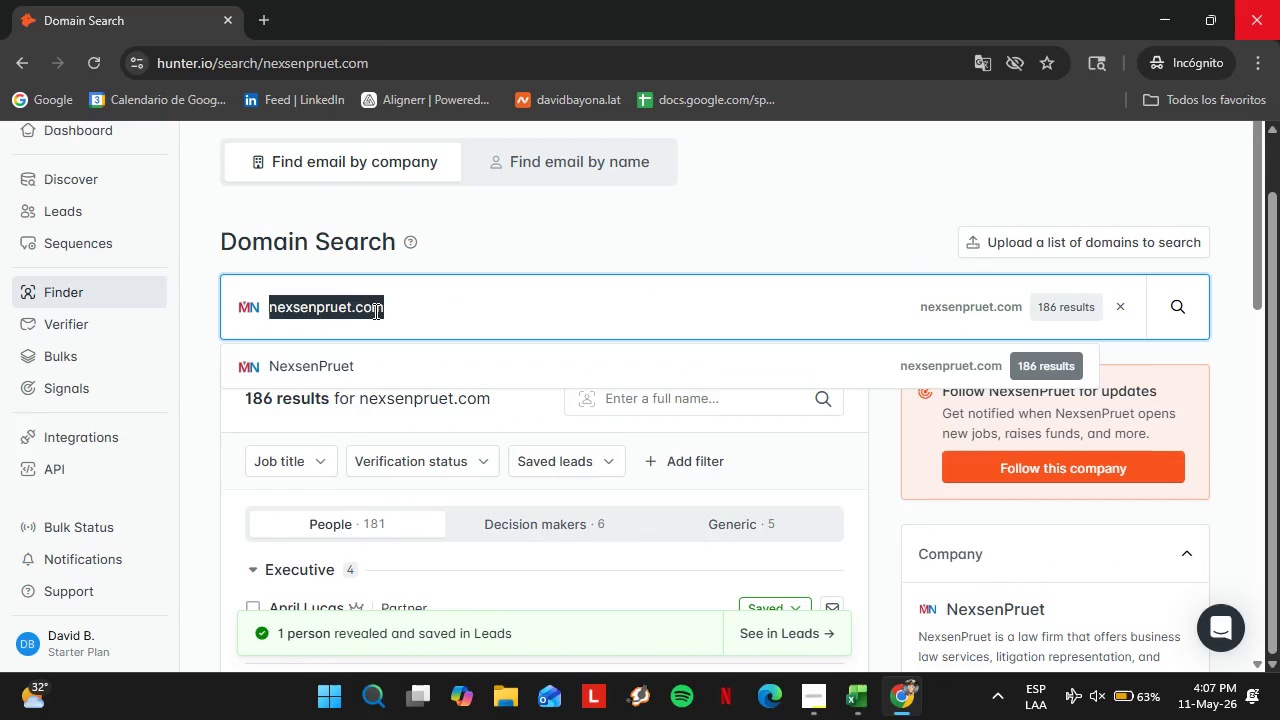 
triple_click([374, 311])
 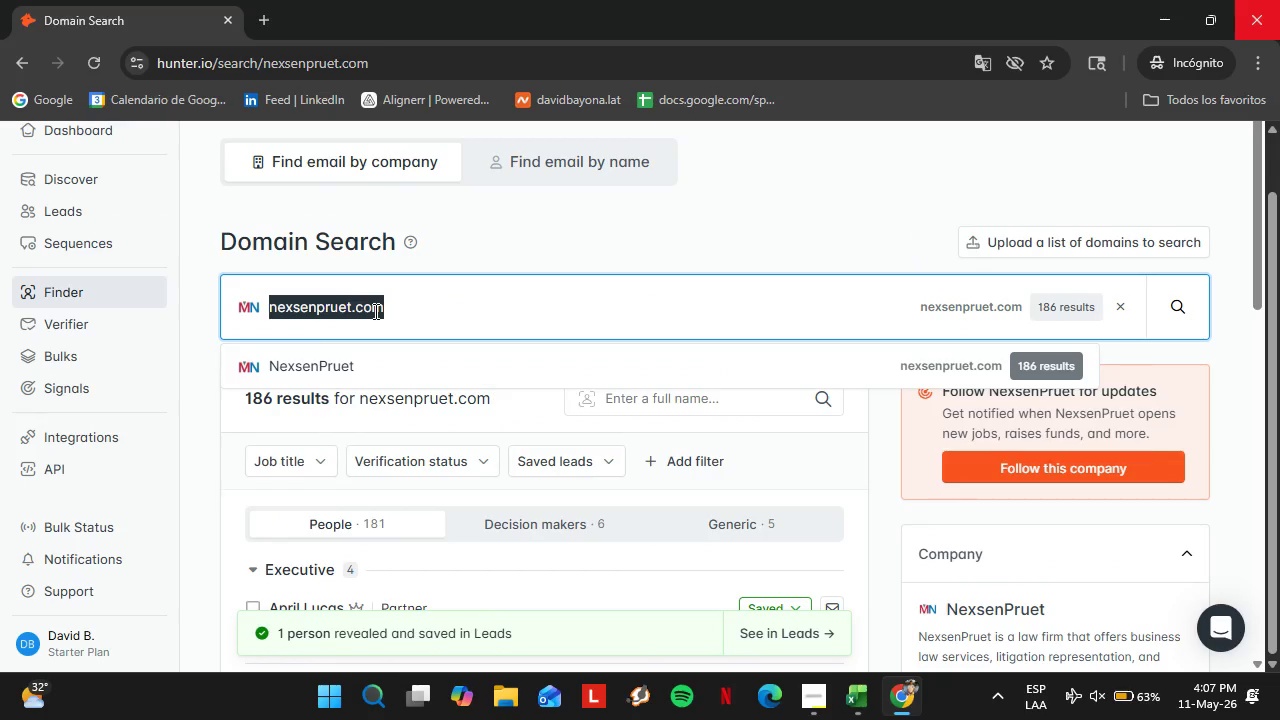 
type(woodsrogers.com)
 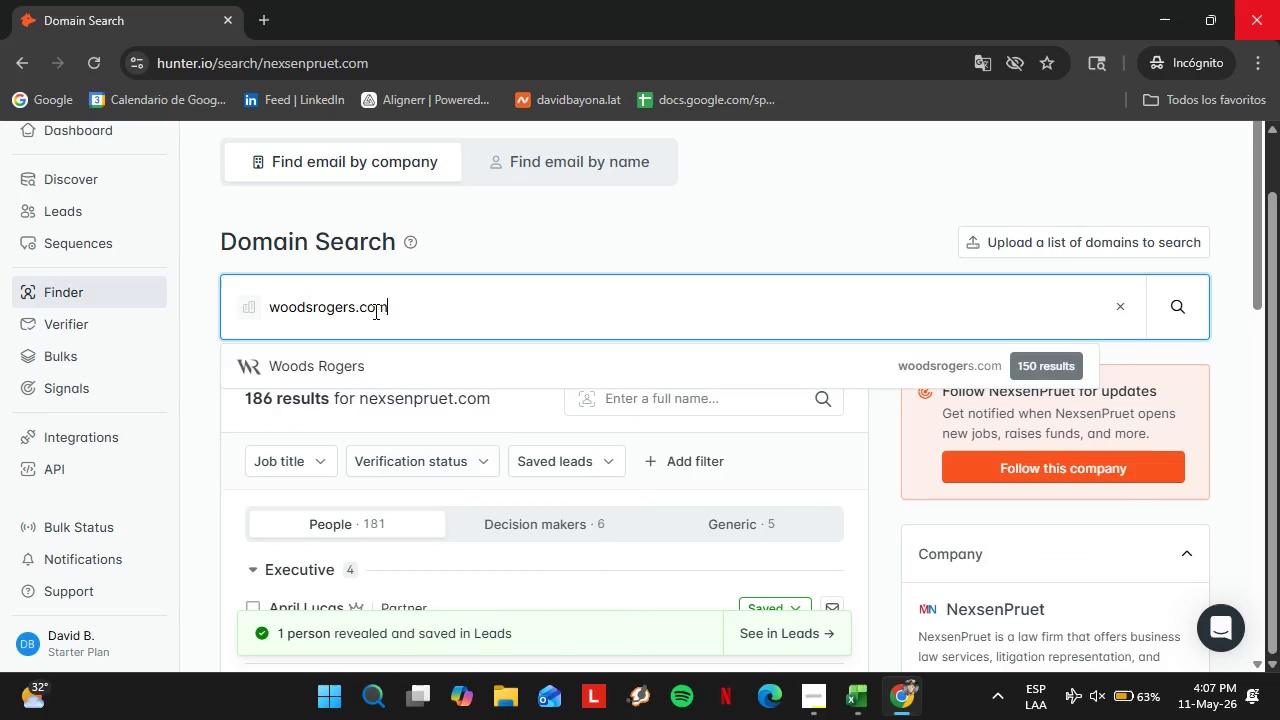 
key(Enter)
 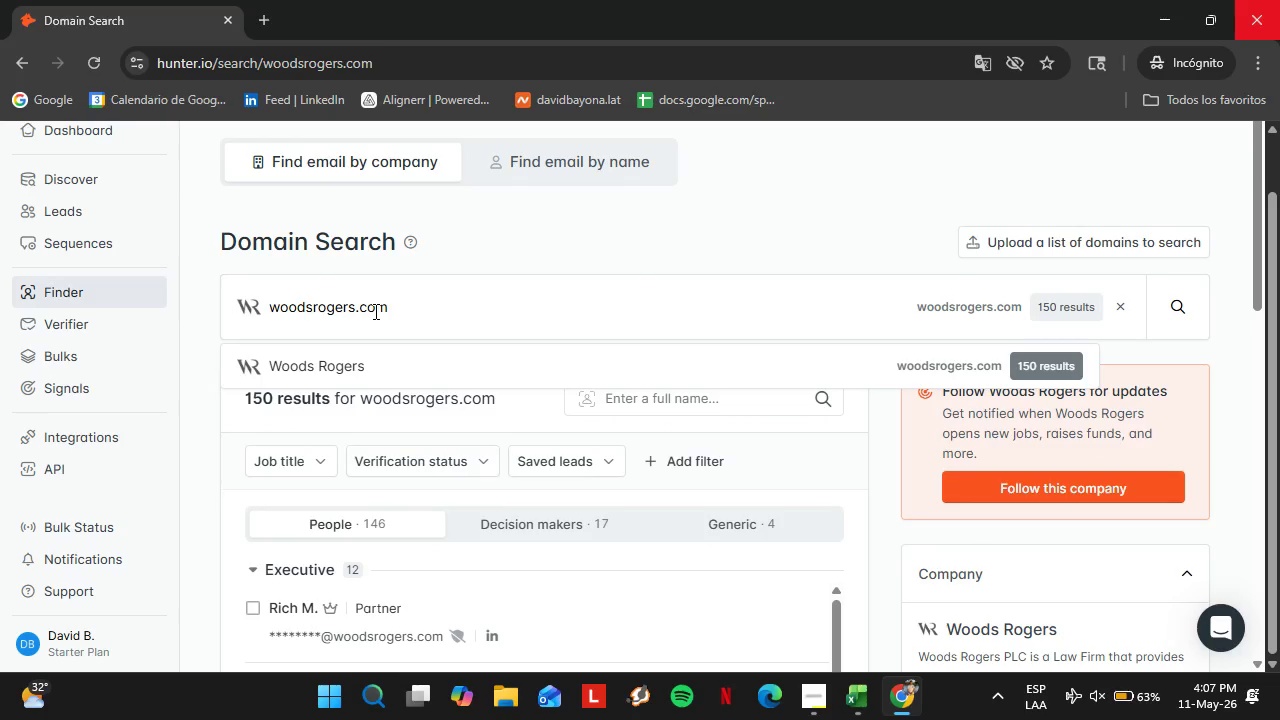 
wait(6.7)
 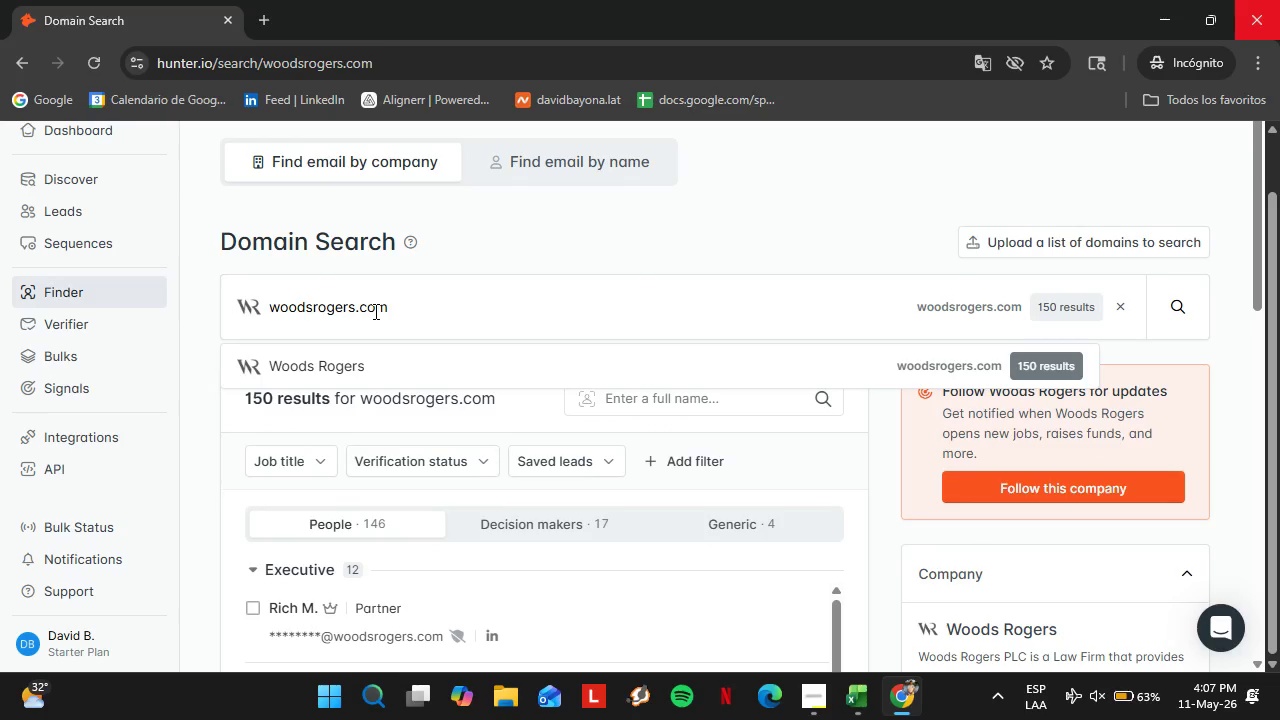 
left_click([352, 362])
 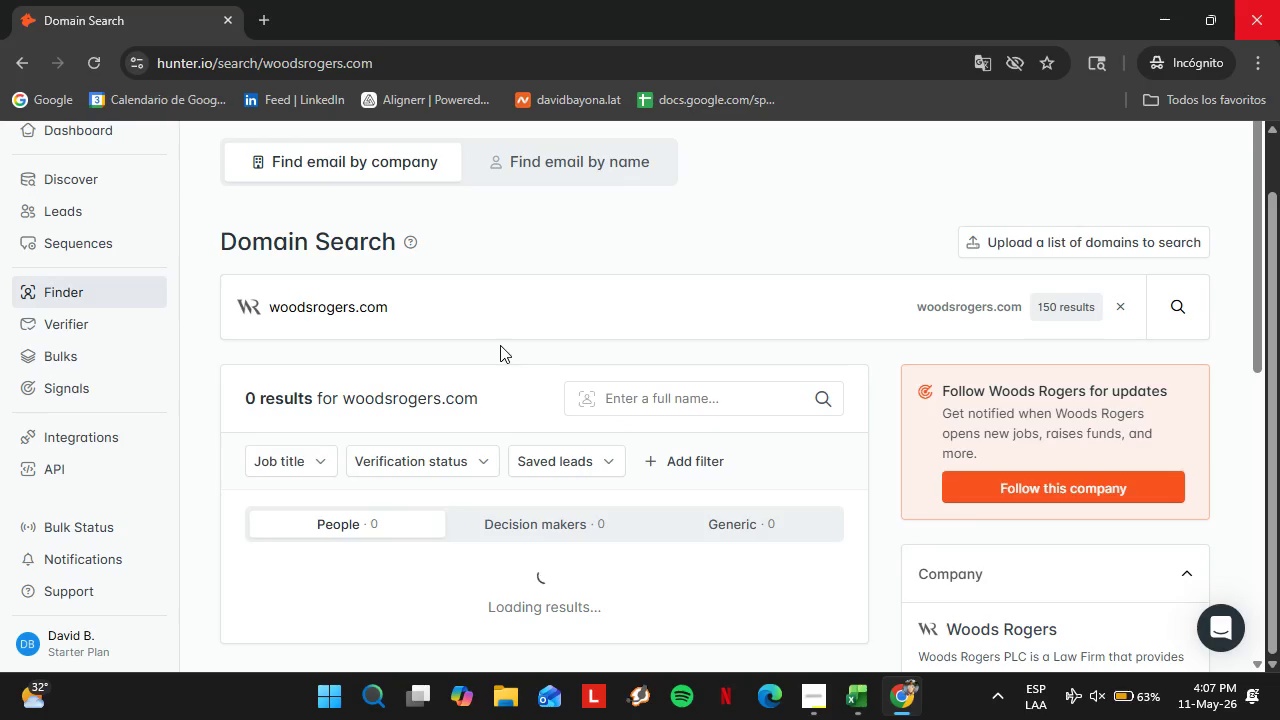 
scroll: coordinate [481, 341], scroll_direction: down, amount: 2.0
 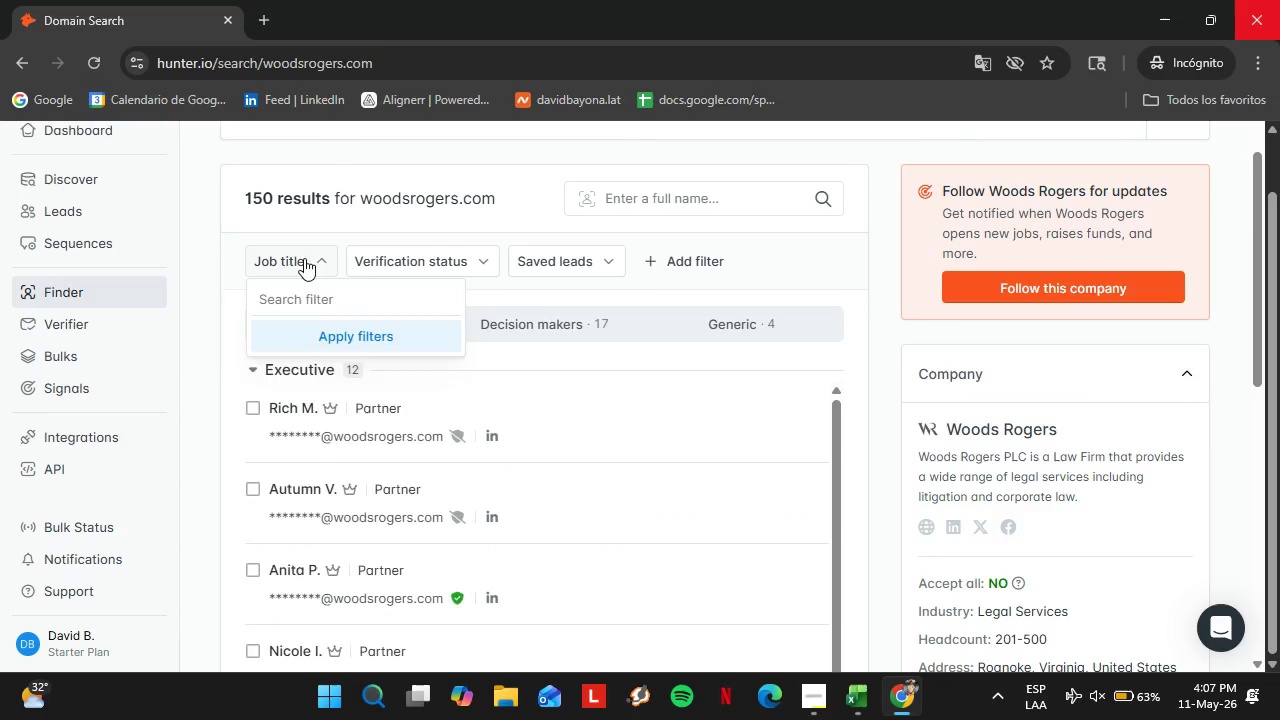 
double_click([328, 304])
 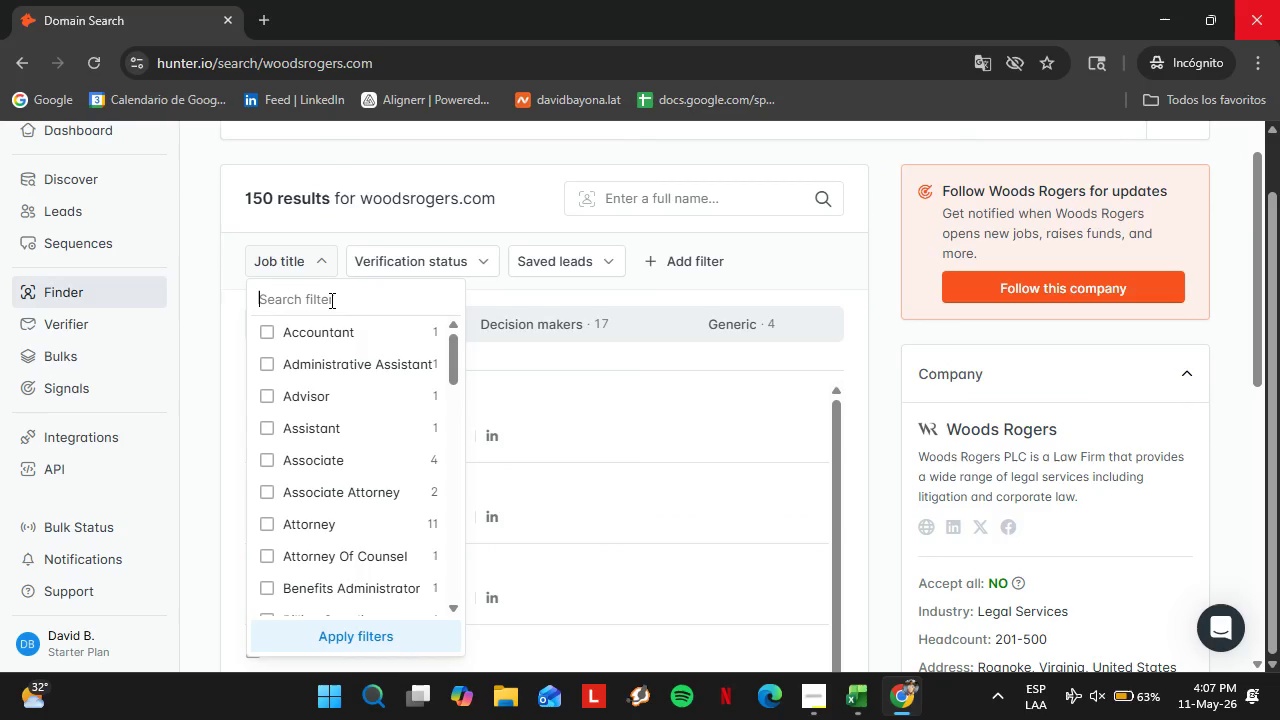 
type(offf)
key(Backspace)
 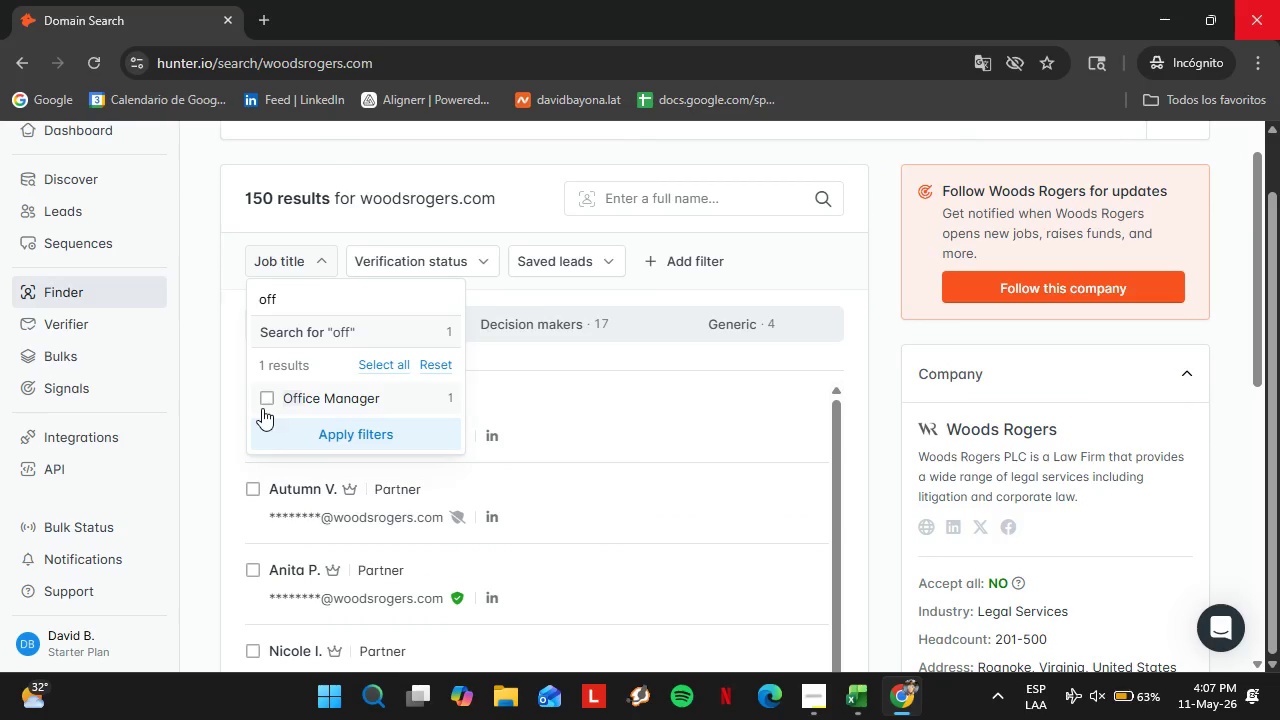 
double_click([268, 400])
 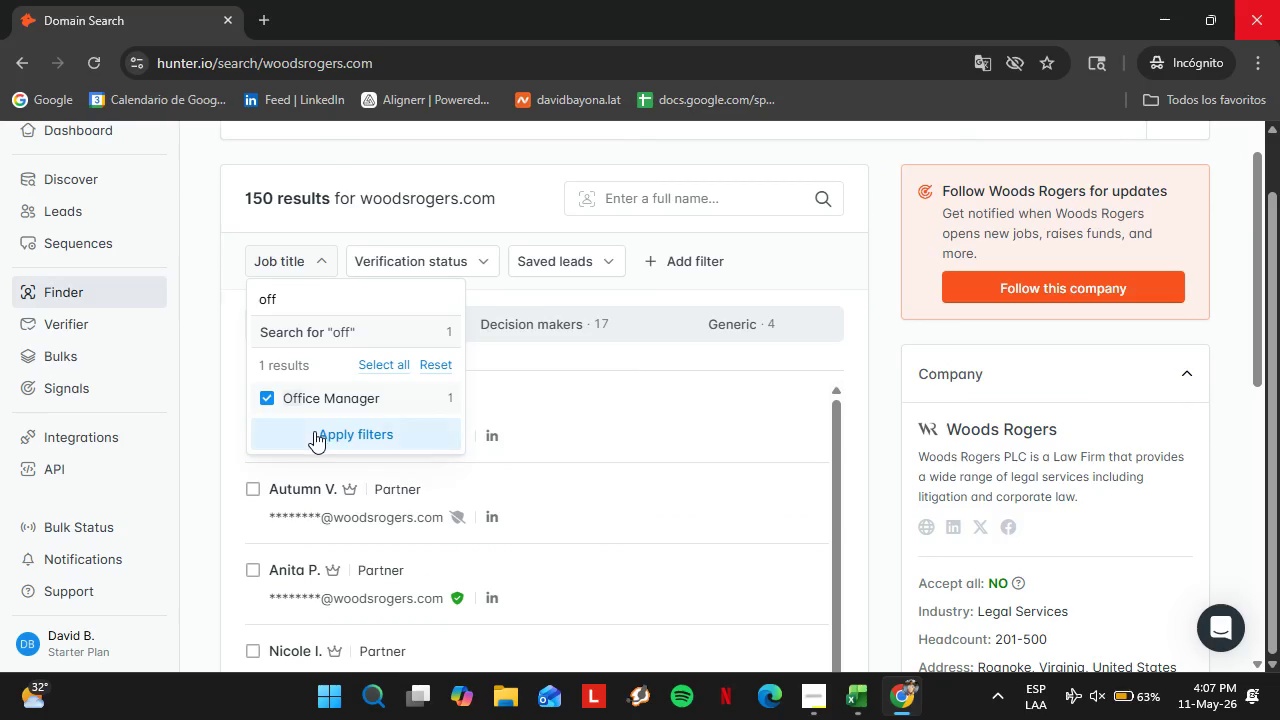 
triple_click([314, 431])
 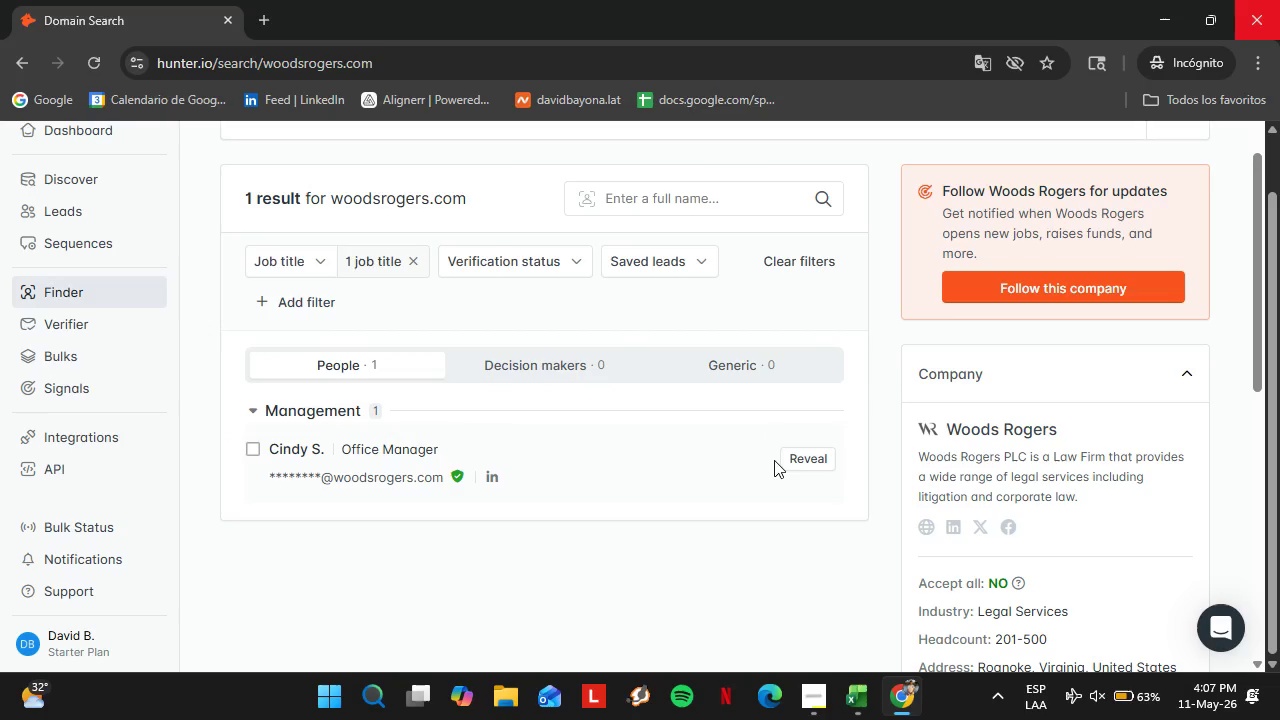 
left_click_drag(start_coordinate=[779, 460], to_coordinate=[791, 457])
 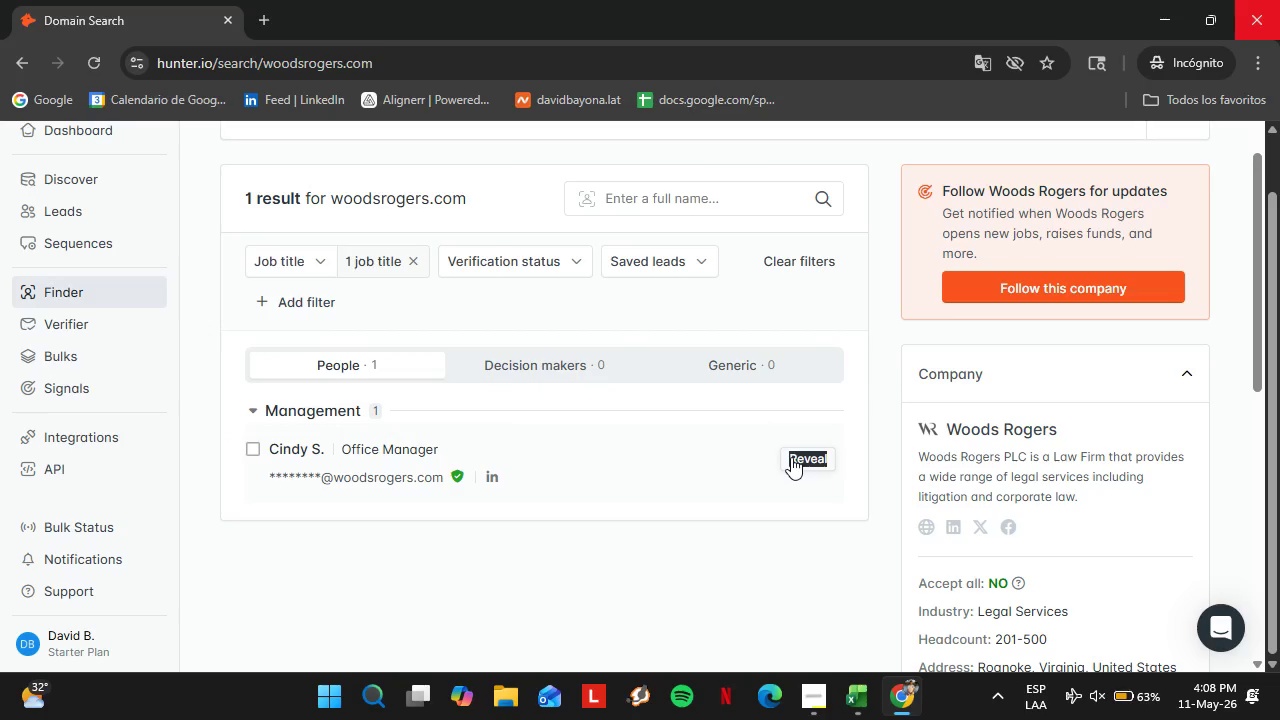 
double_click([791, 457])
 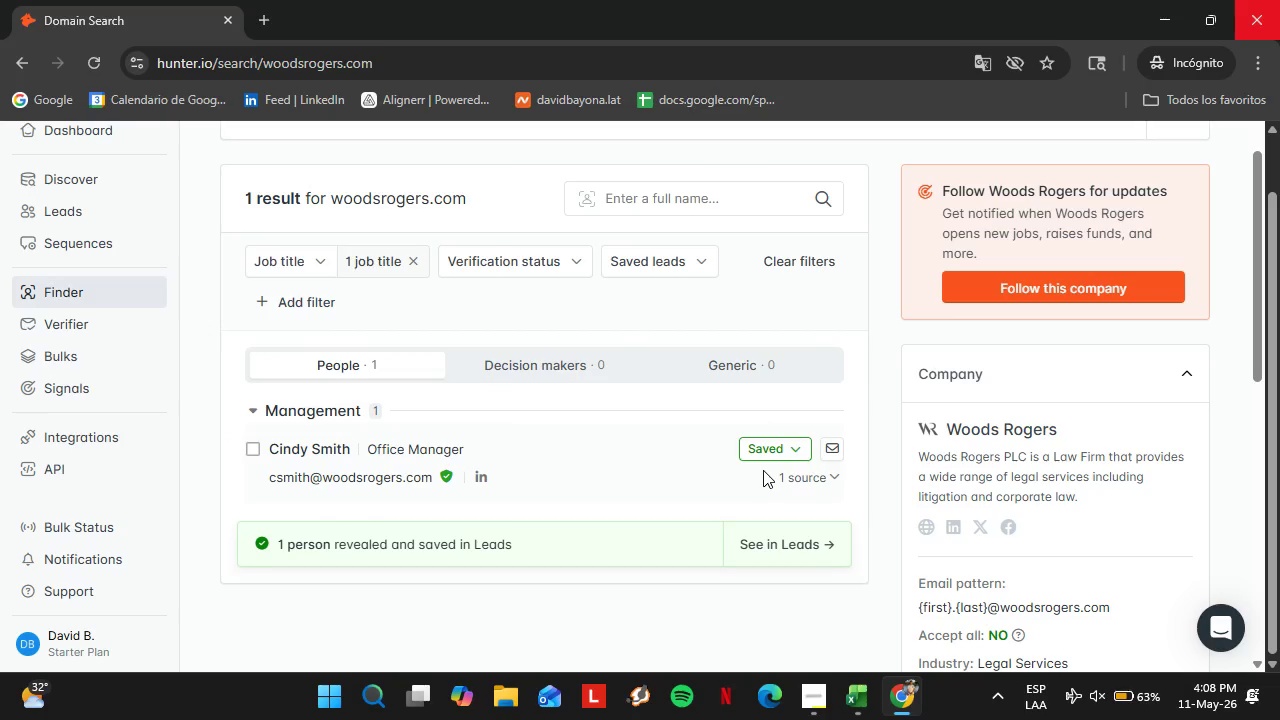 
left_click([768, 448])
 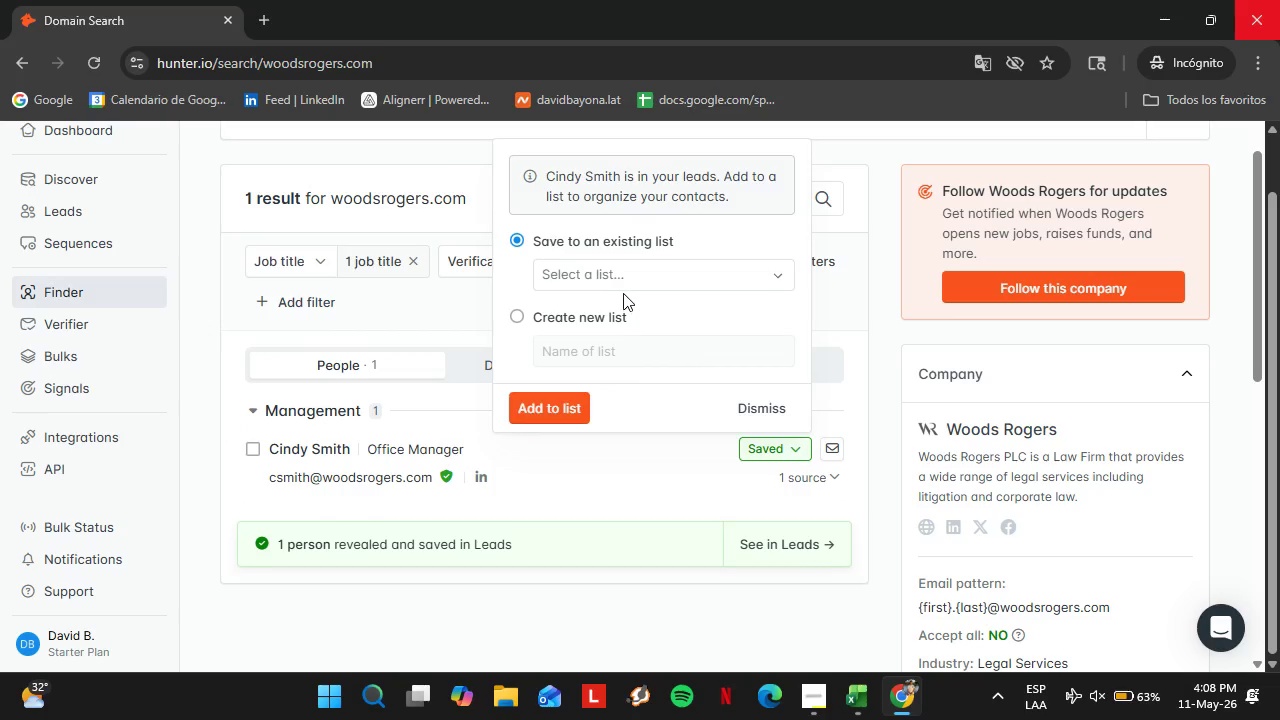 
left_click([623, 286])
 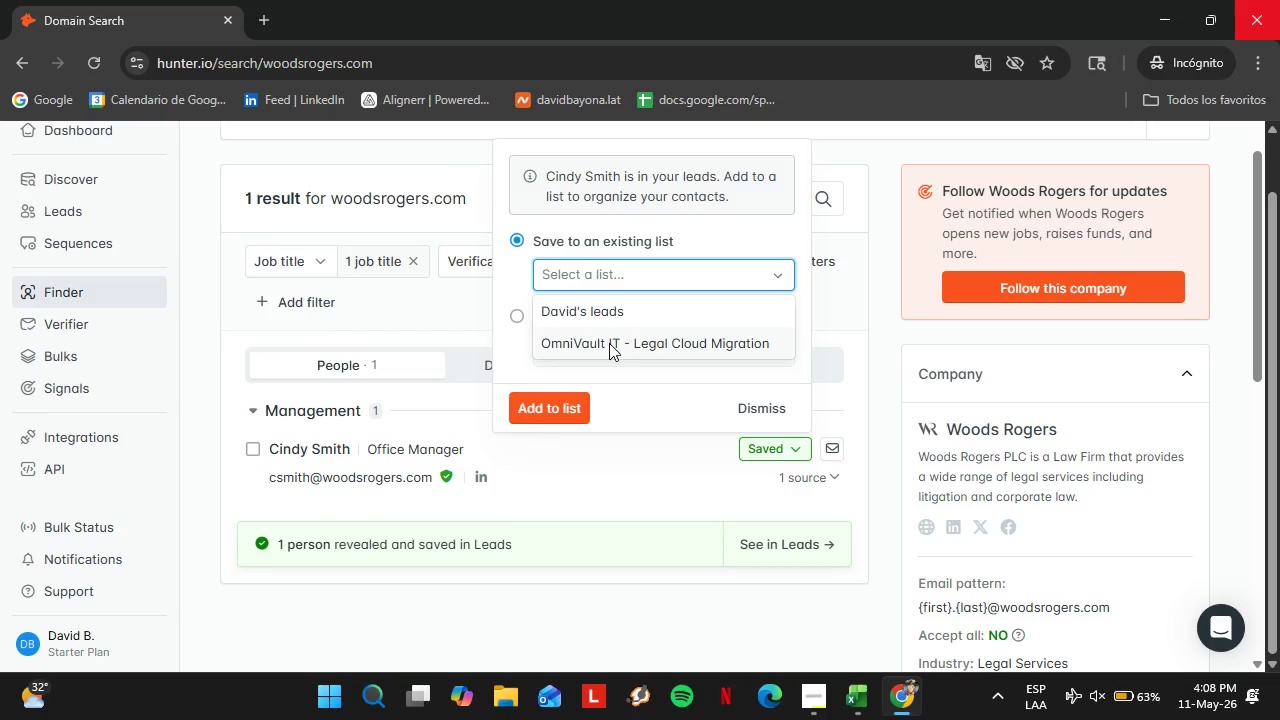 
double_click([547, 433])
 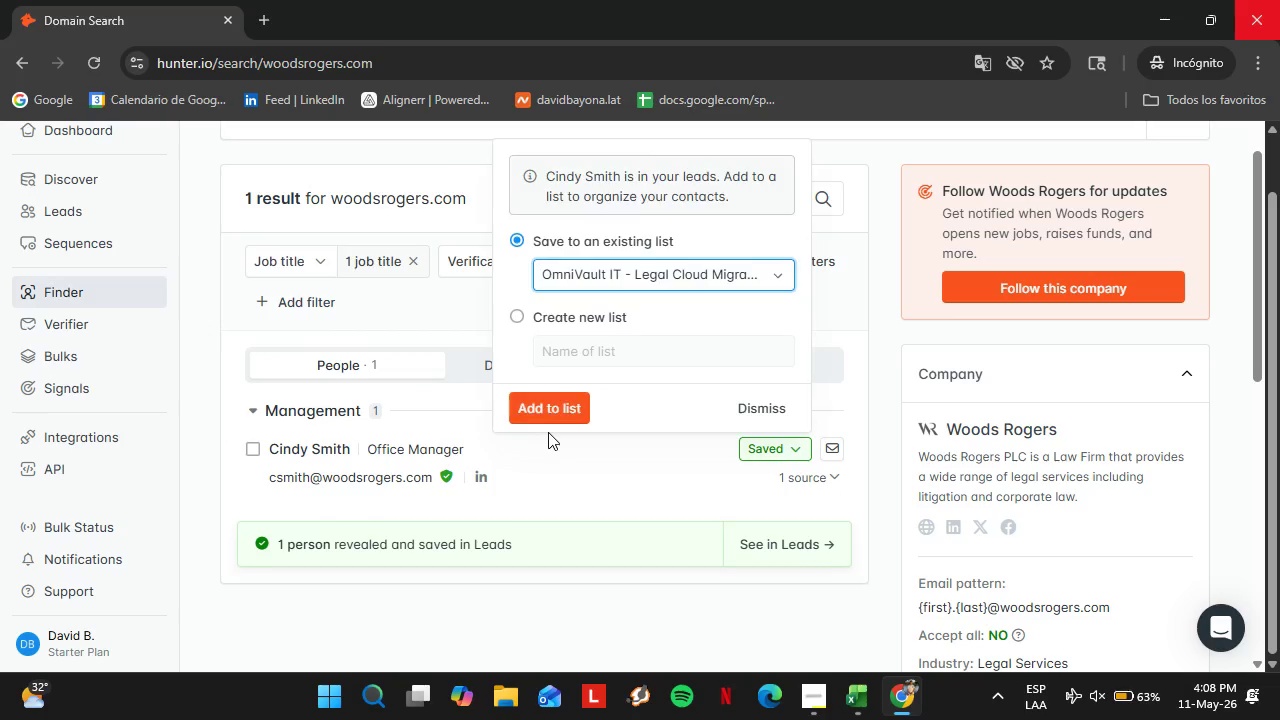 
triple_click([549, 404])
 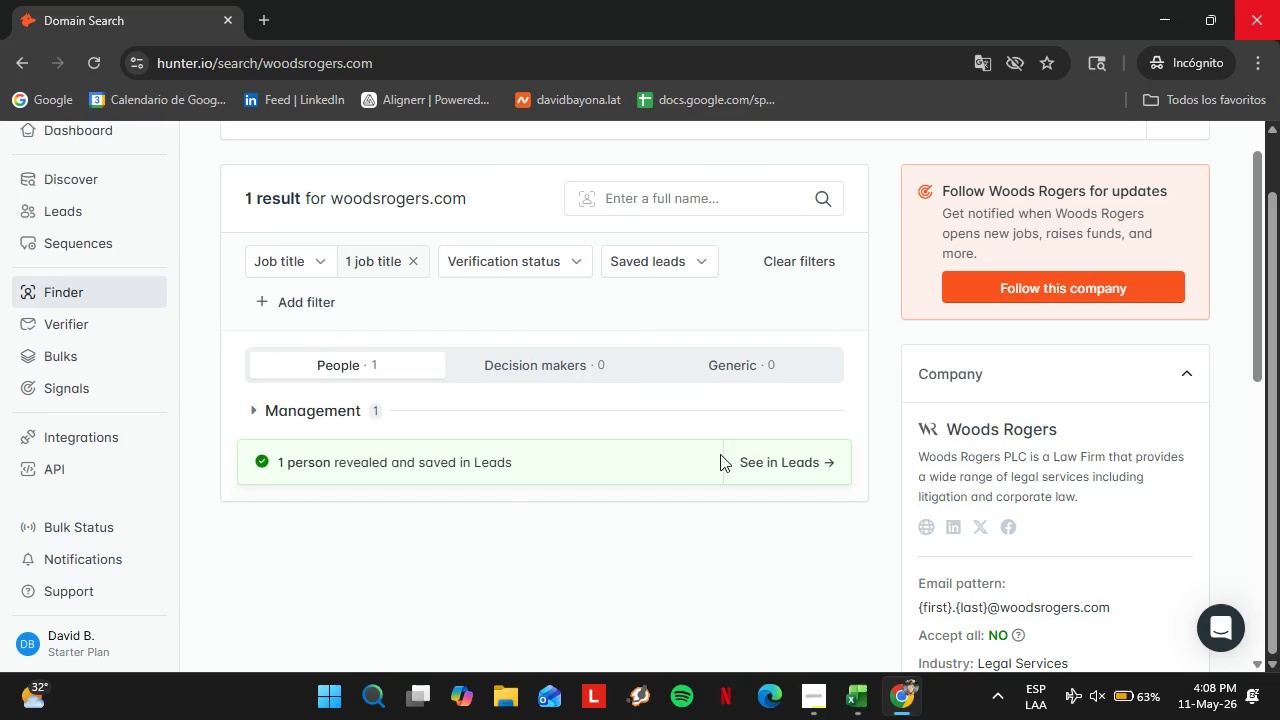 
left_click([646, 412])
 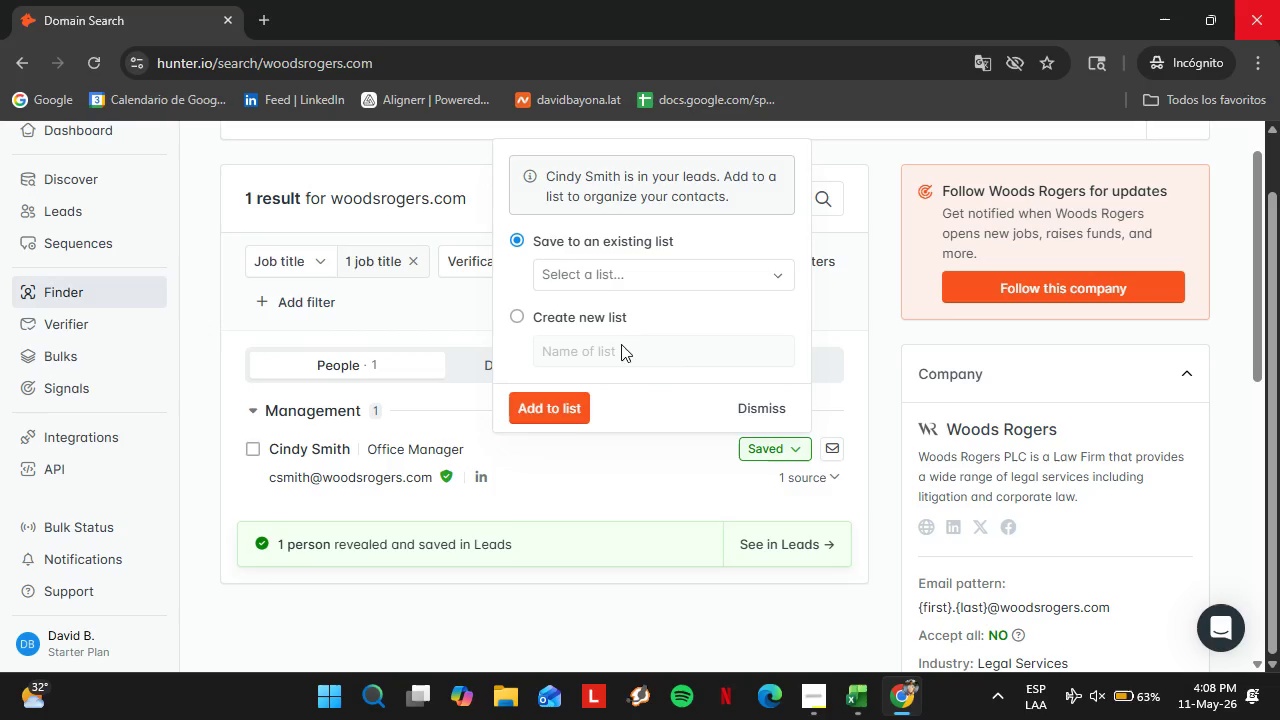 
left_click([599, 272])
 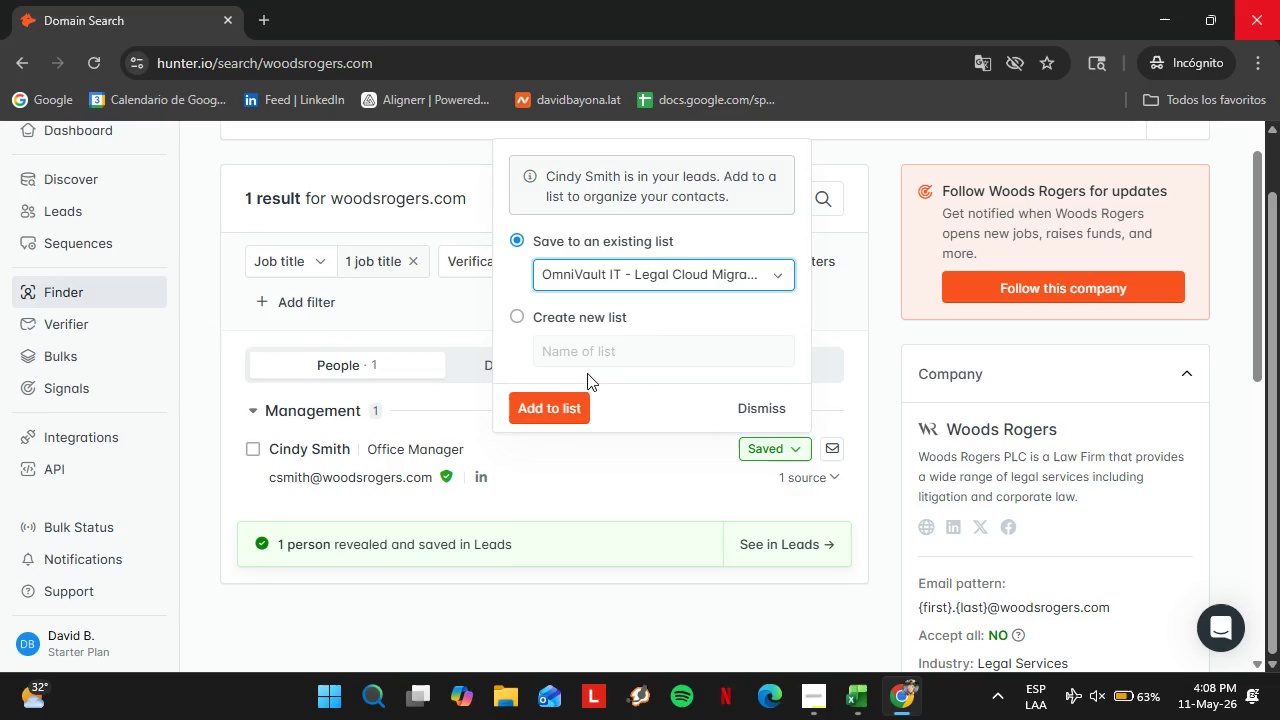 
double_click([569, 410])
 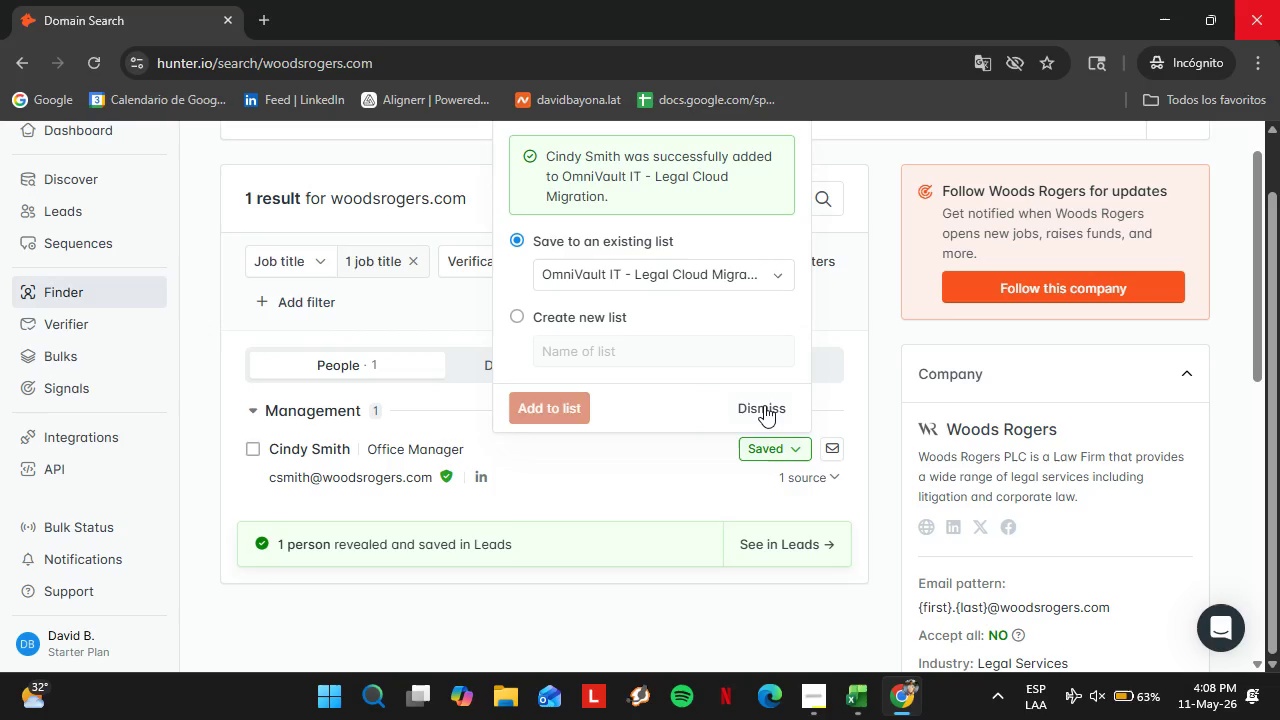 
left_click([764, 405])
 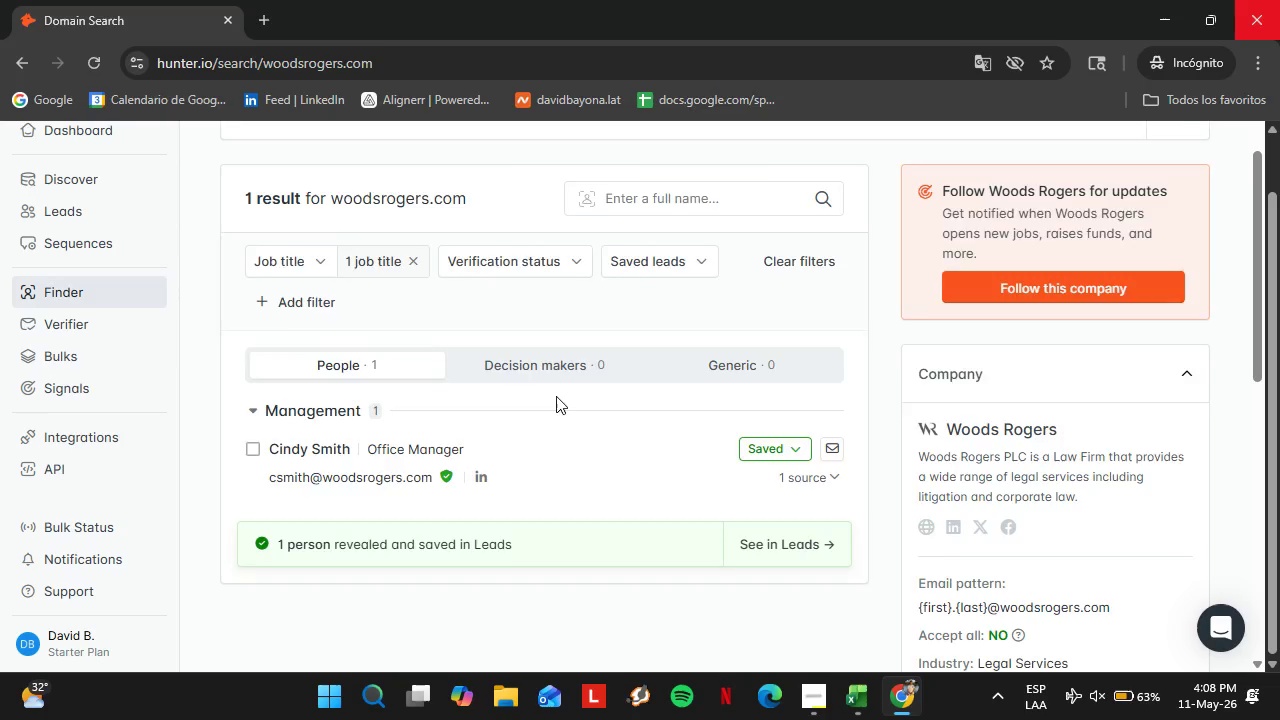 
scroll: coordinate [556, 396], scroll_direction: up, amount: 1.0
 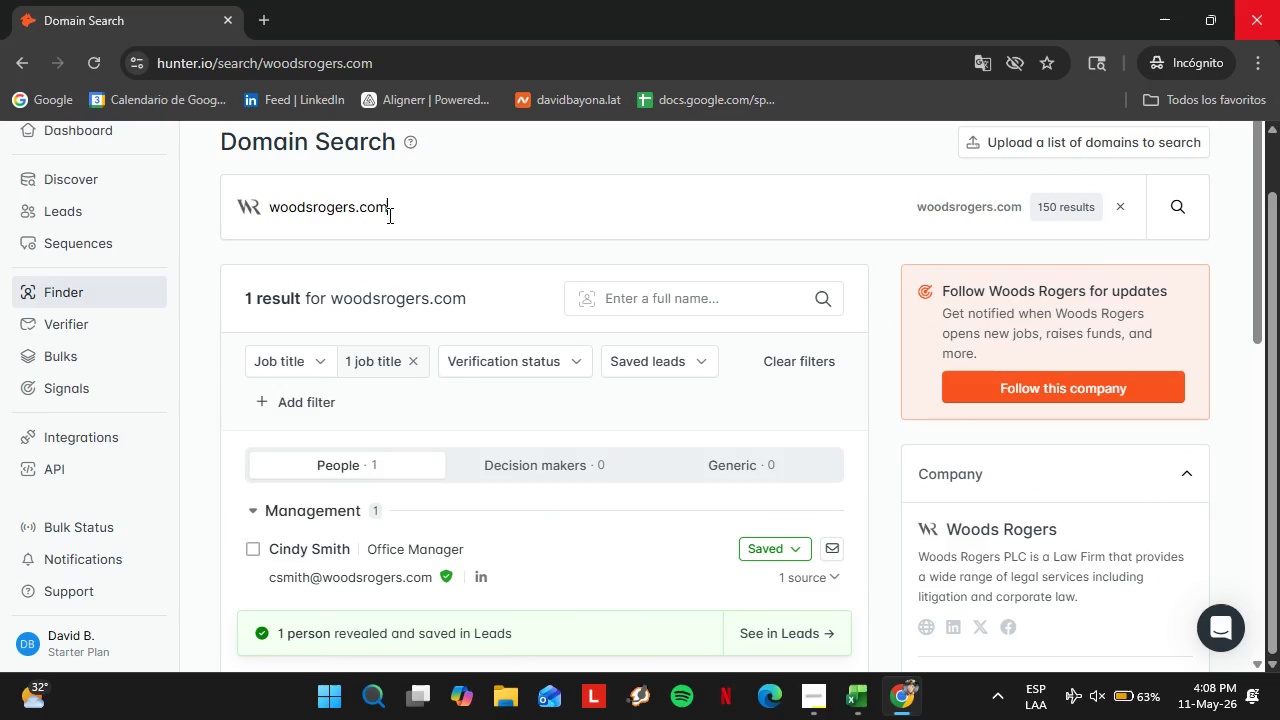 
double_click([388, 215])
 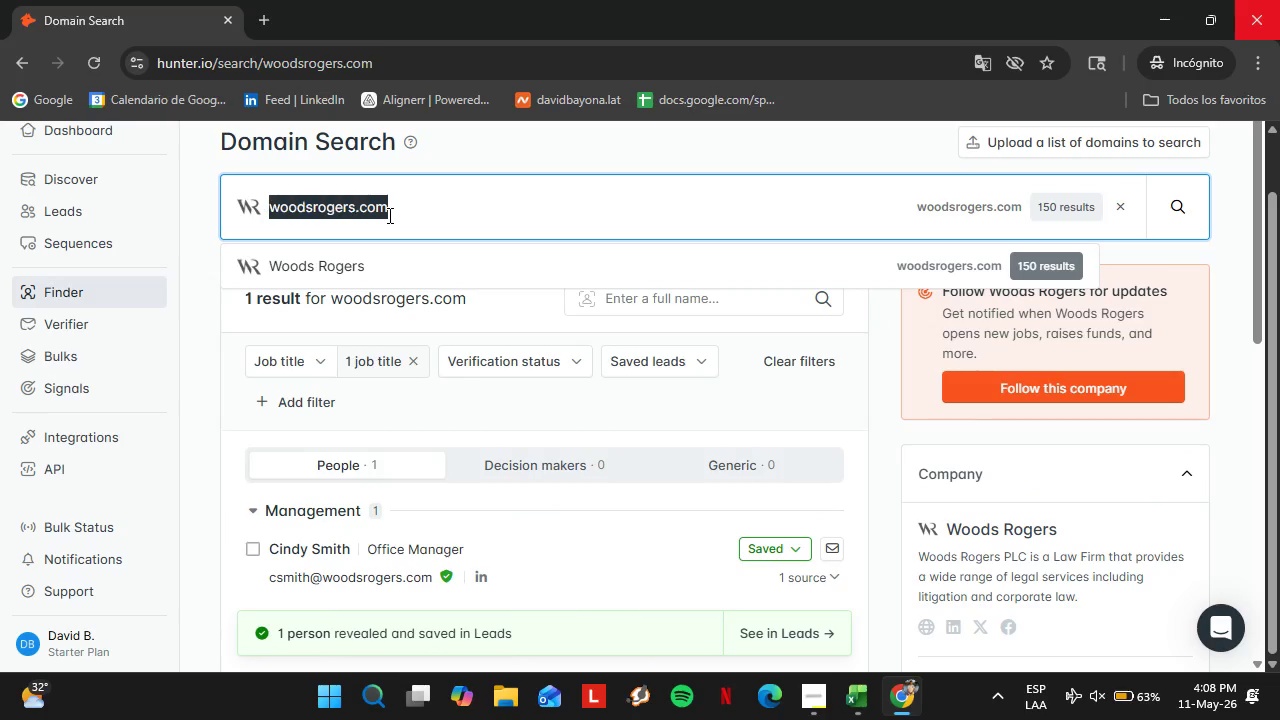 
triple_click([388, 215])
 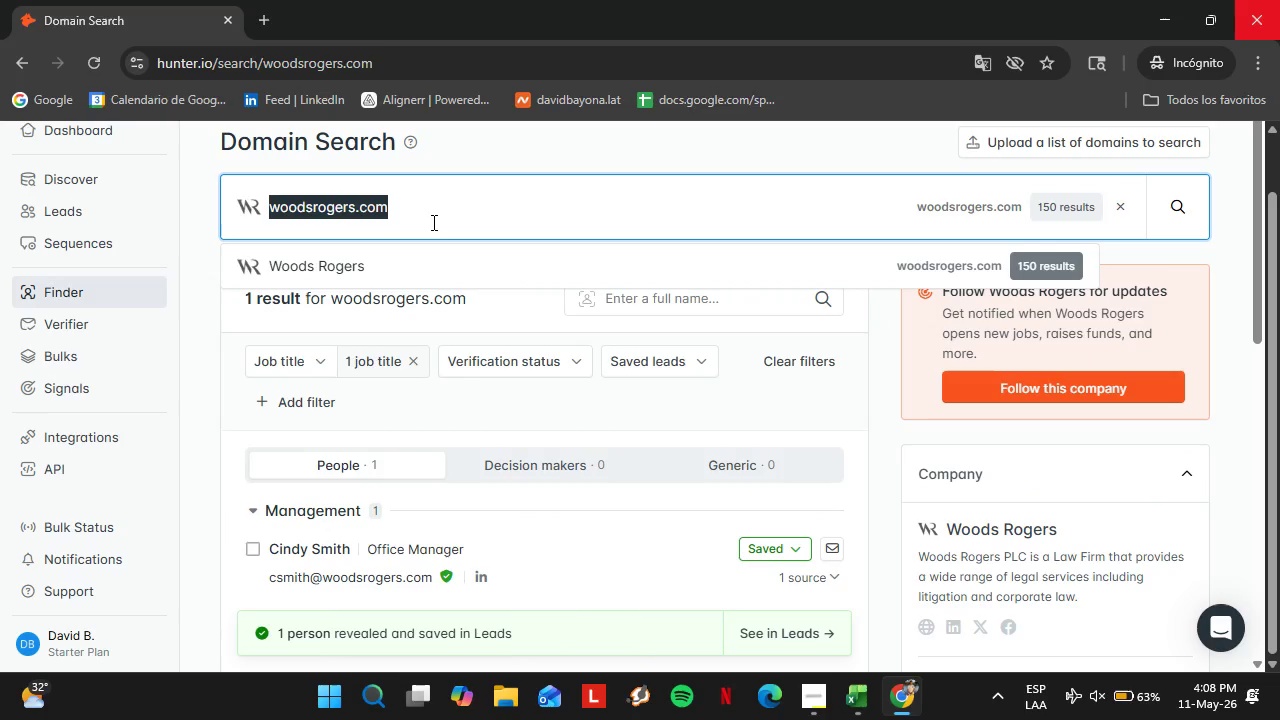 
type(stinson.com)
 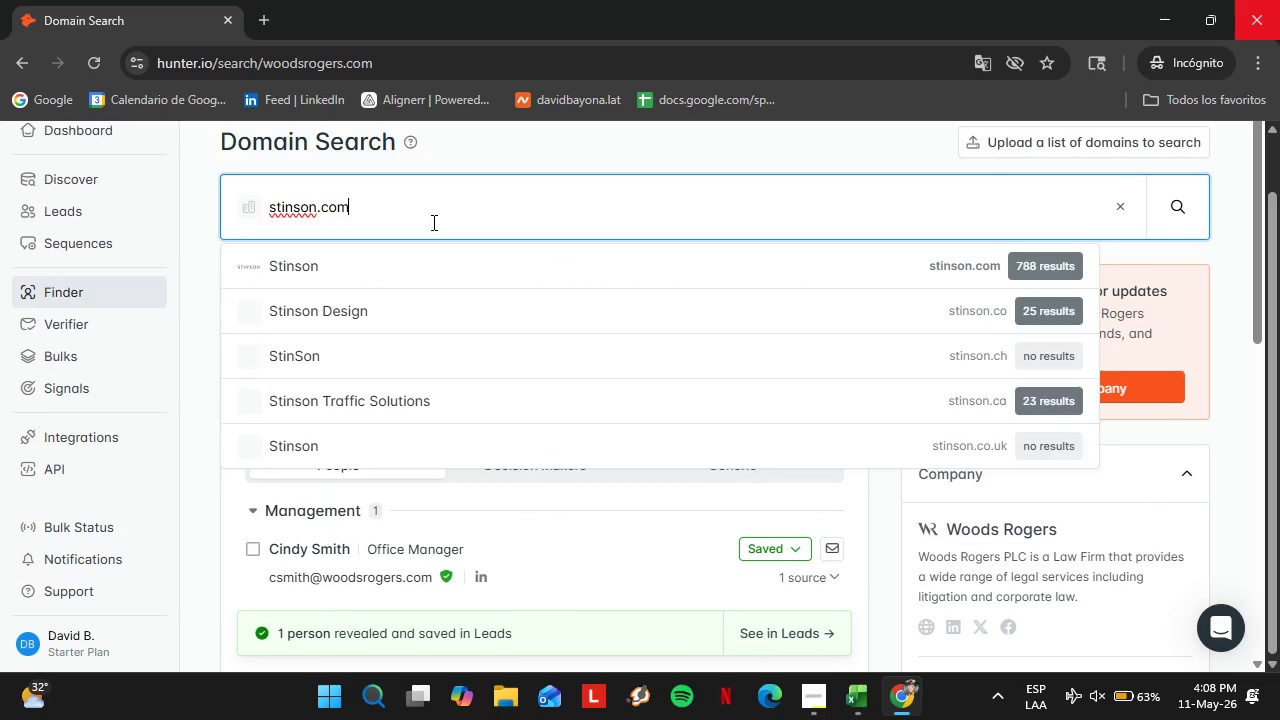 
key(Enter)
 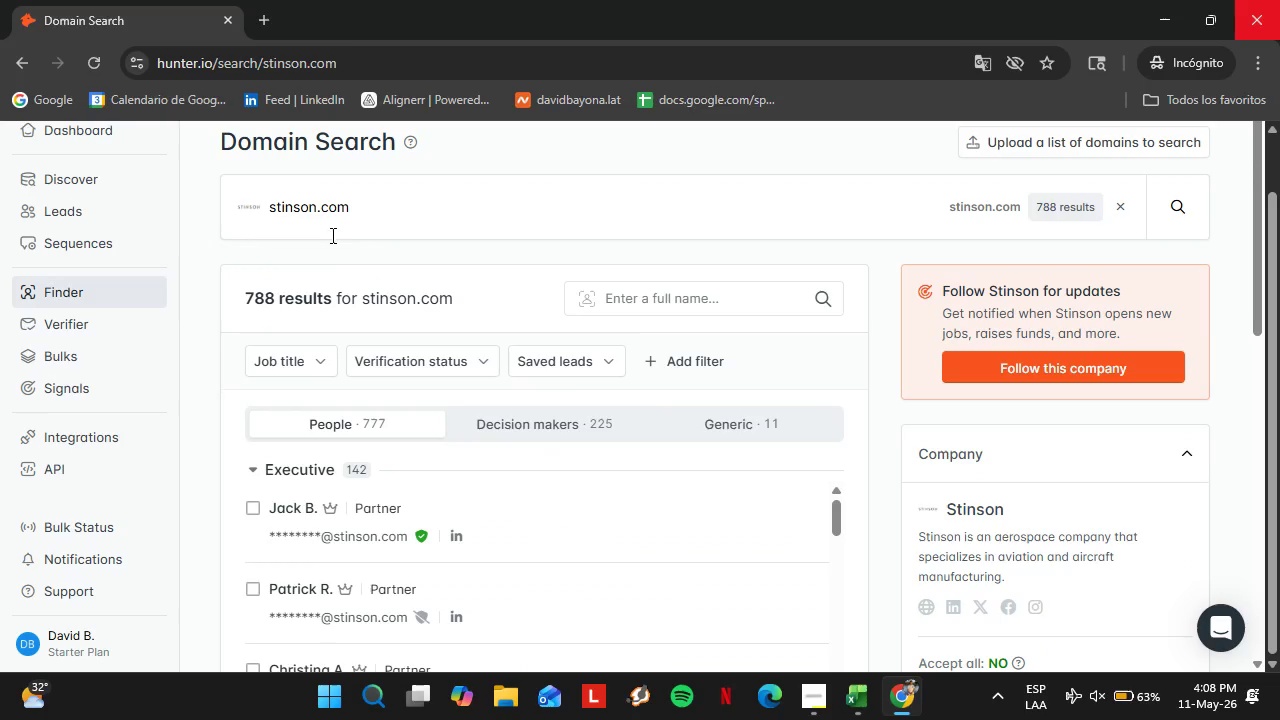 
scroll: coordinate [387, 296], scroll_direction: down, amount: 1.0
 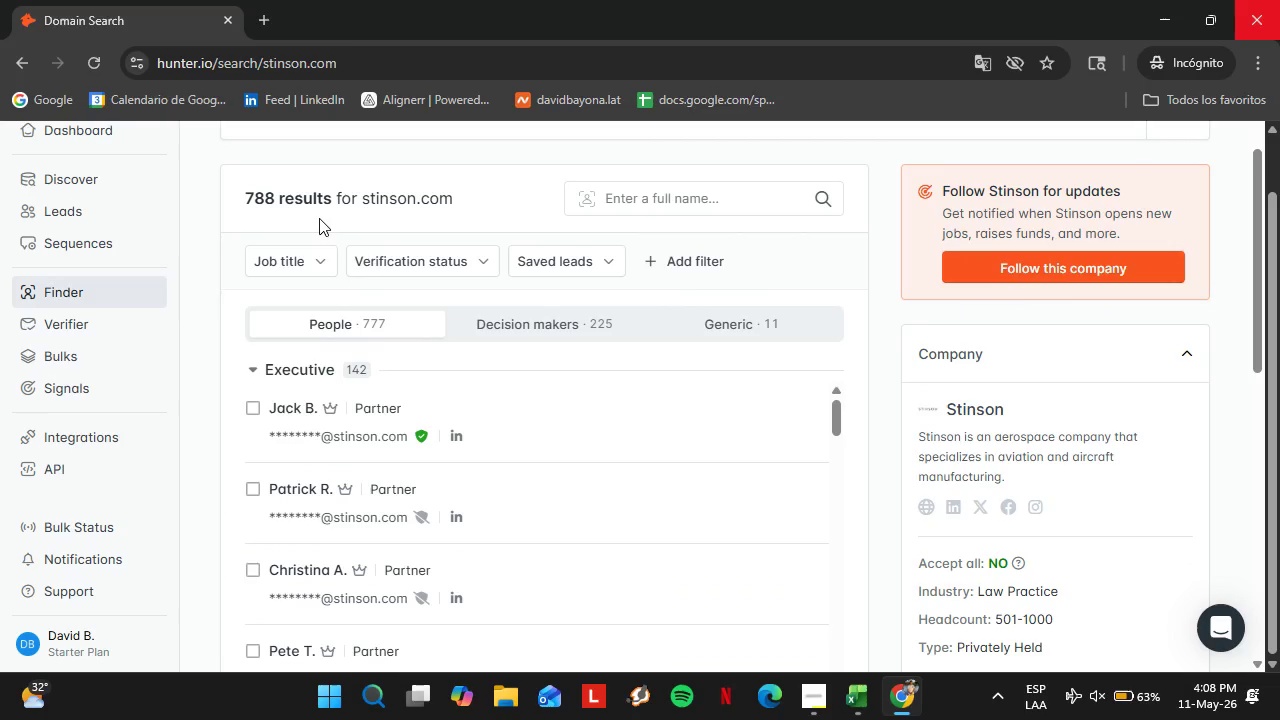 
left_click([303, 250])
 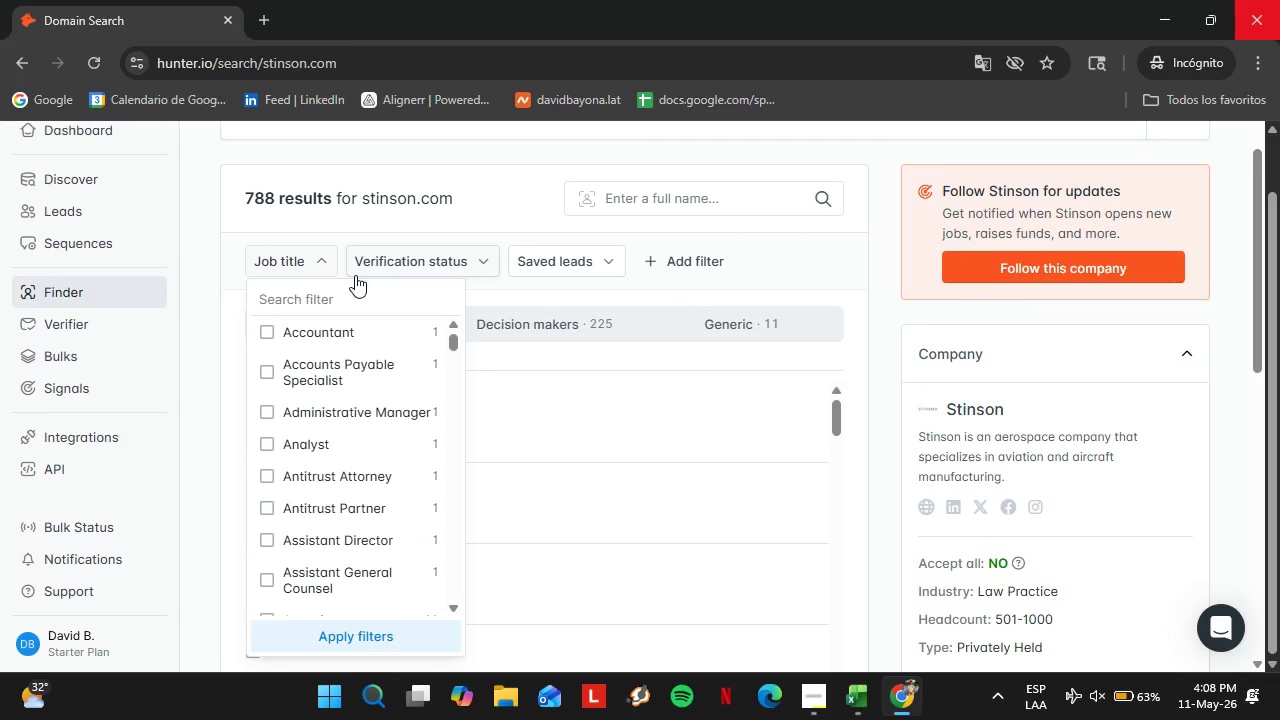 
left_click([358, 281])
 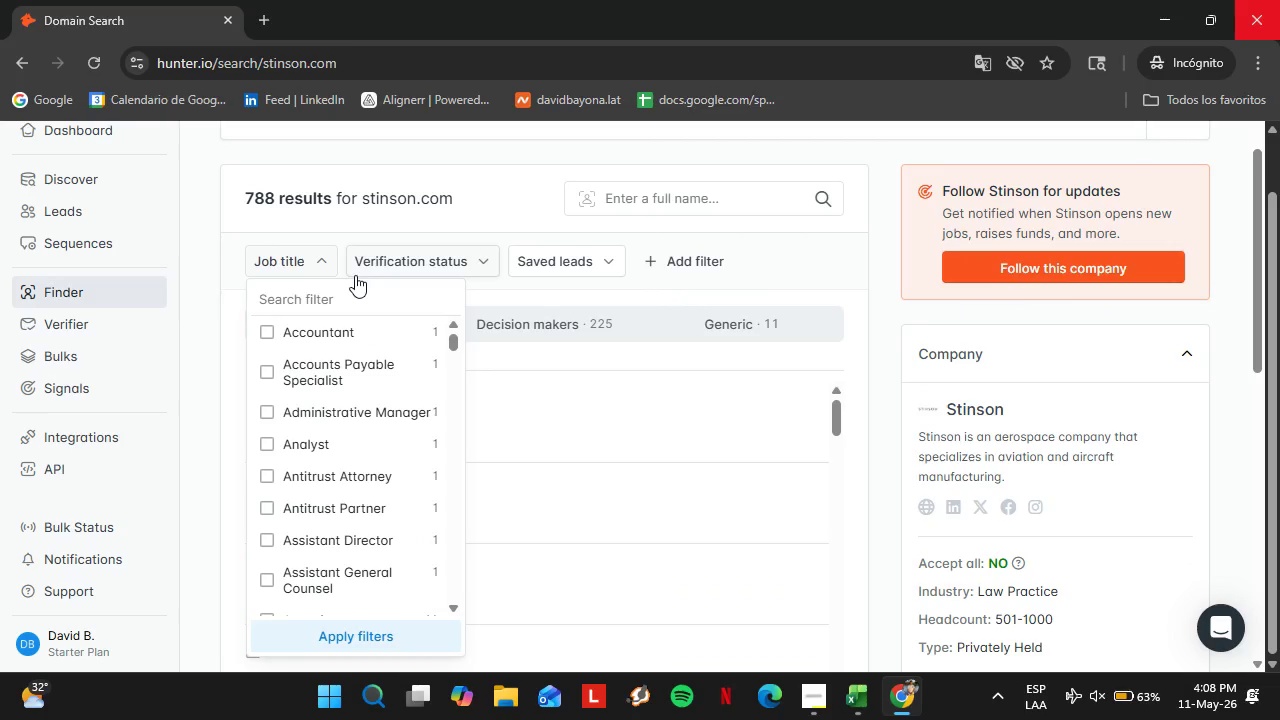 
left_click([360, 291])
 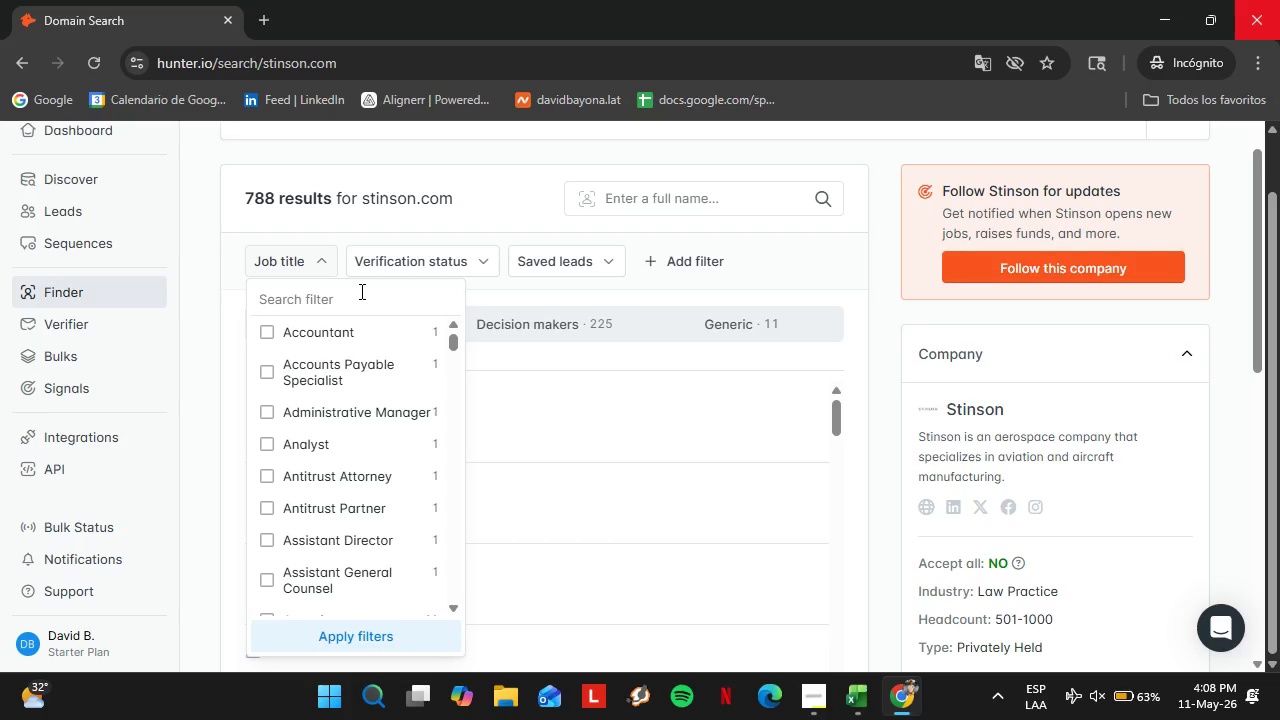 
type(offci)
key(Backspace)
key(Backspace)
type(ice ma)
 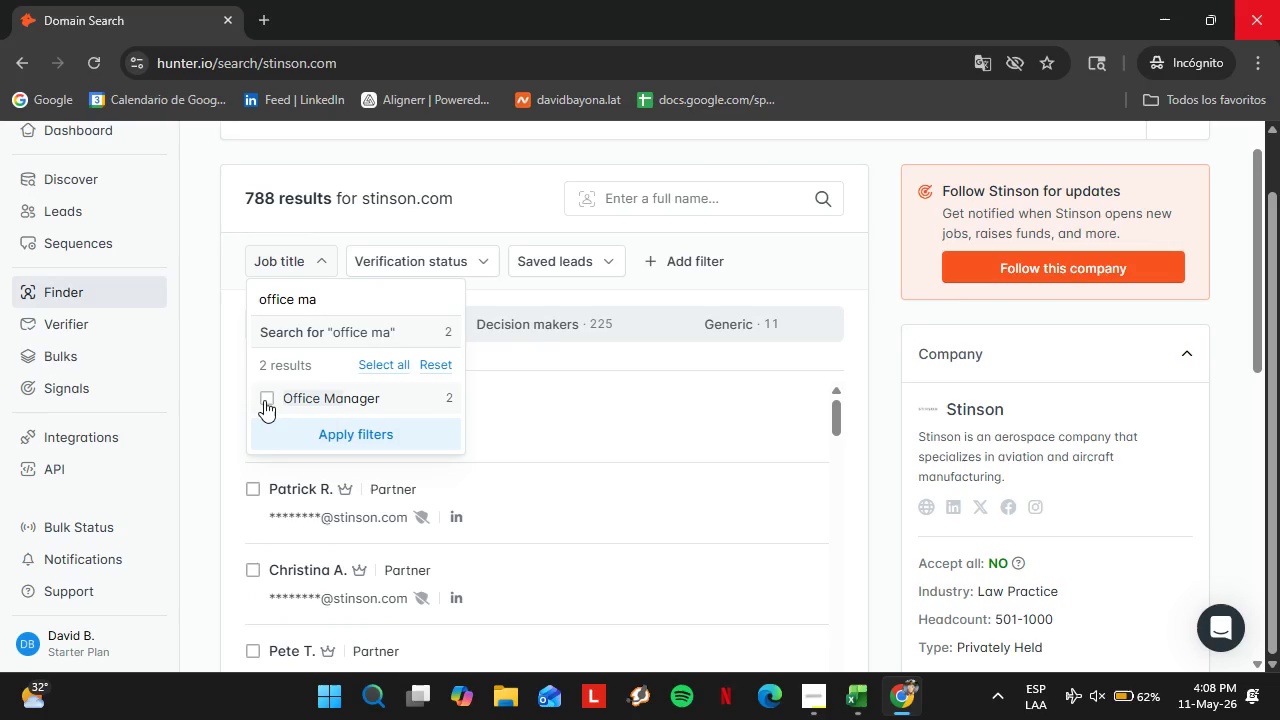 
left_click([295, 430])
 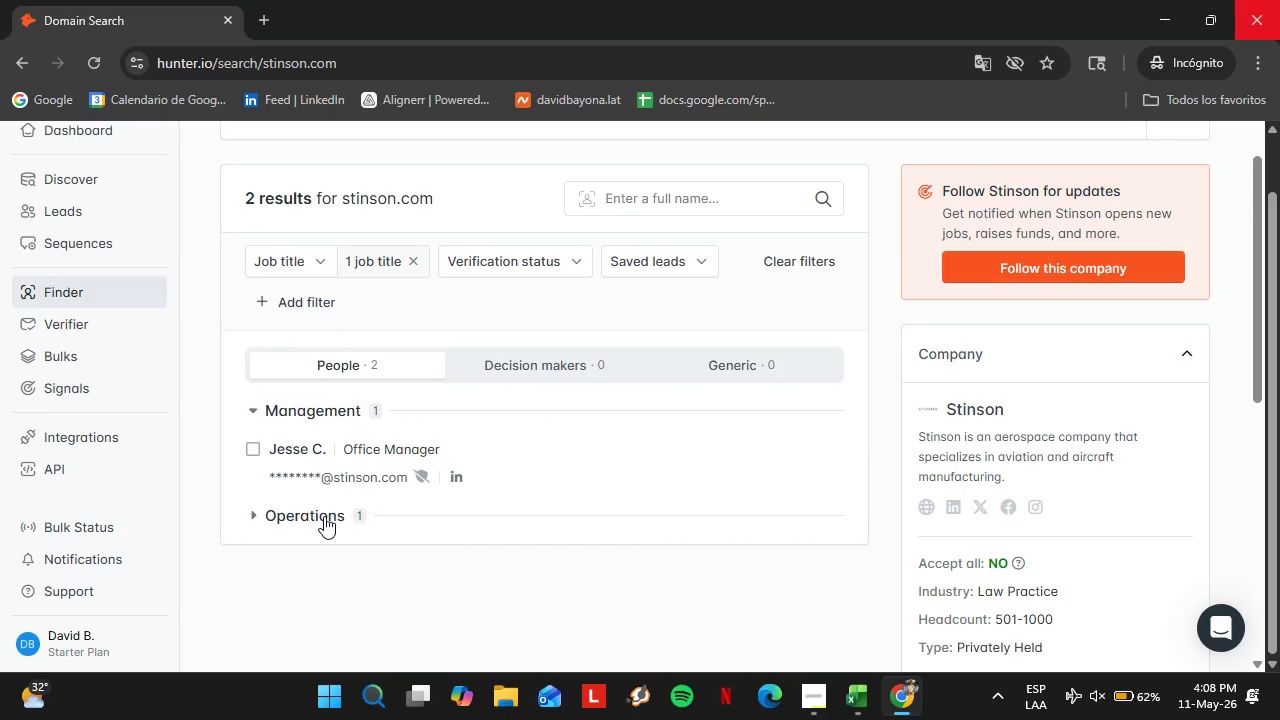 
double_click([324, 516])
 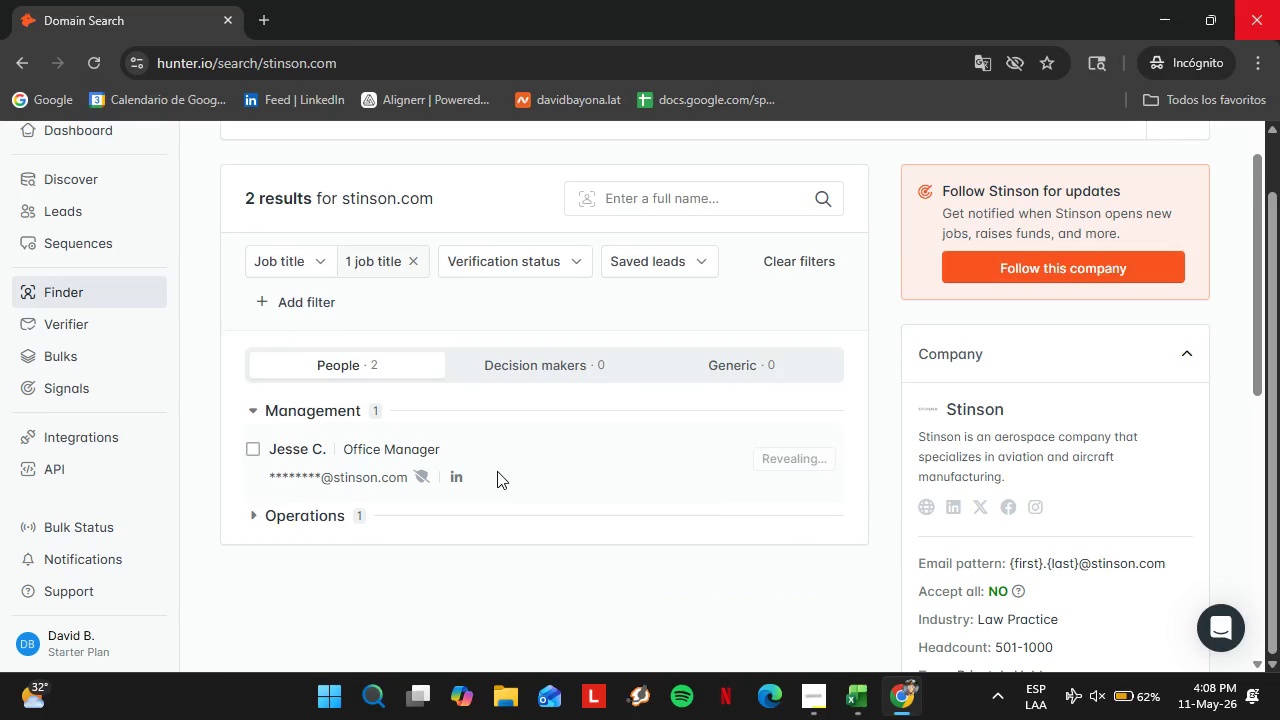 
left_click([485, 477])
 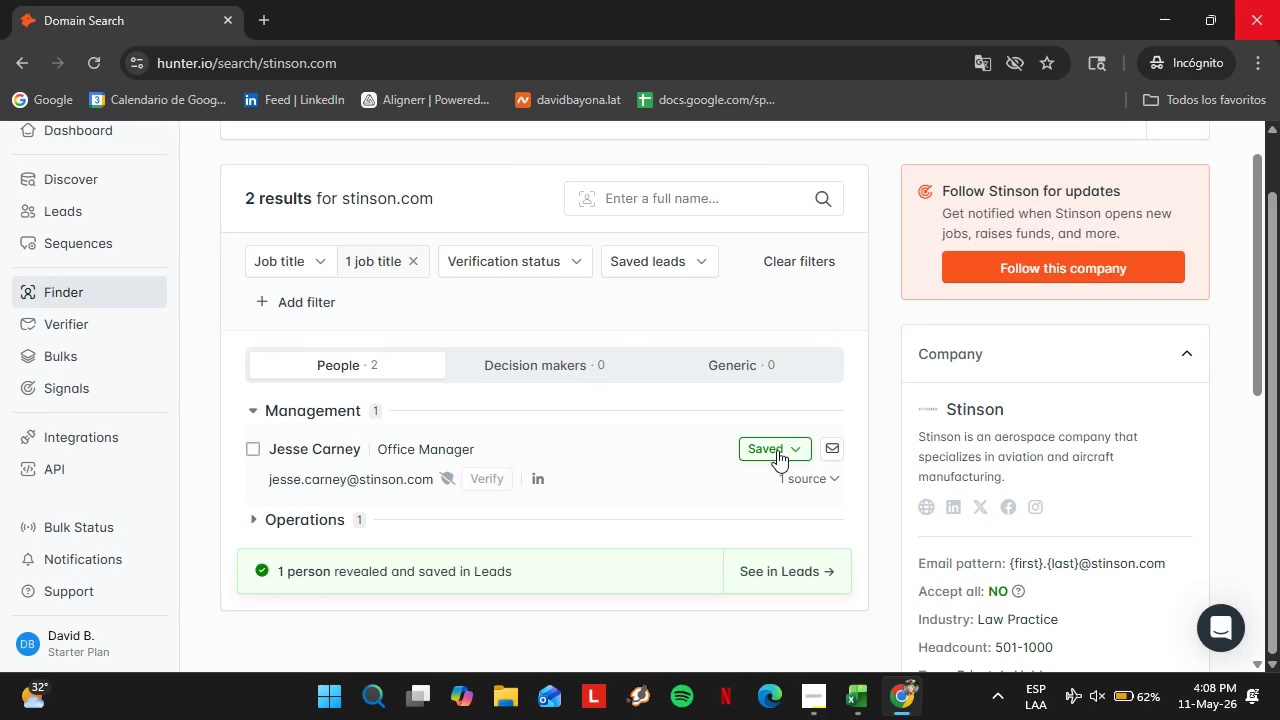 
left_click([784, 448])
 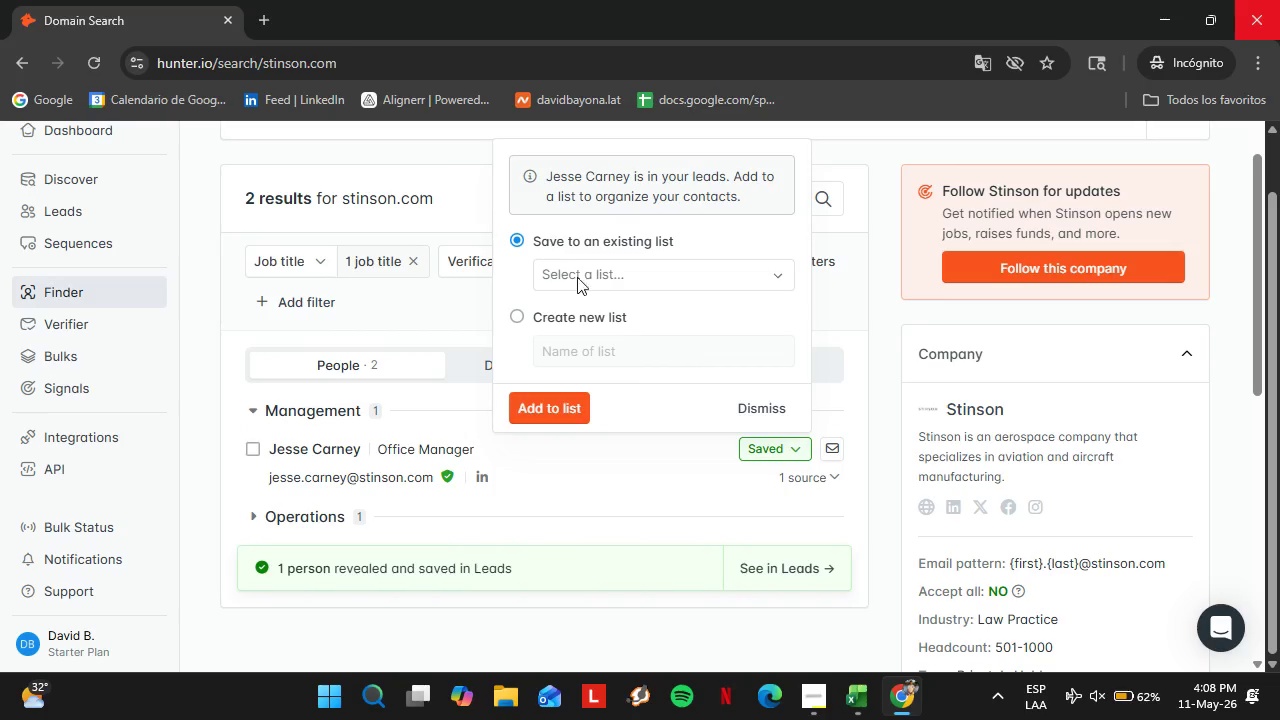 
left_click([586, 281])
 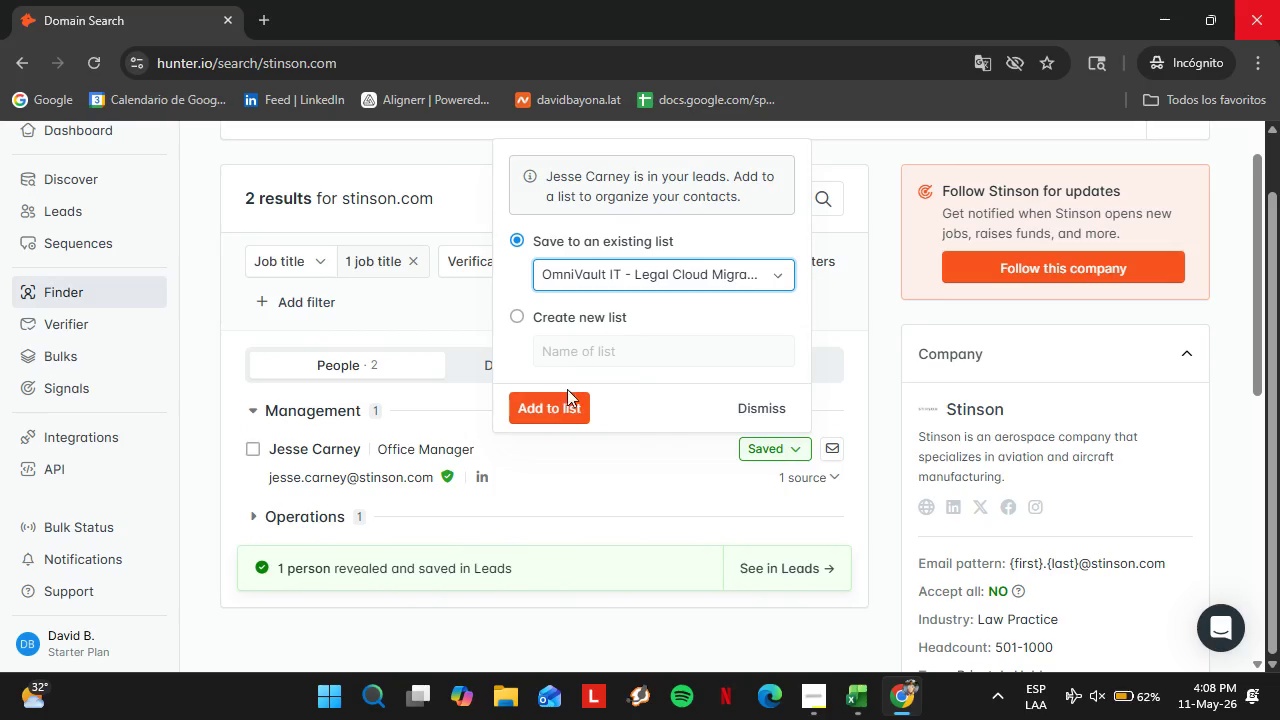 
double_click([553, 403])
 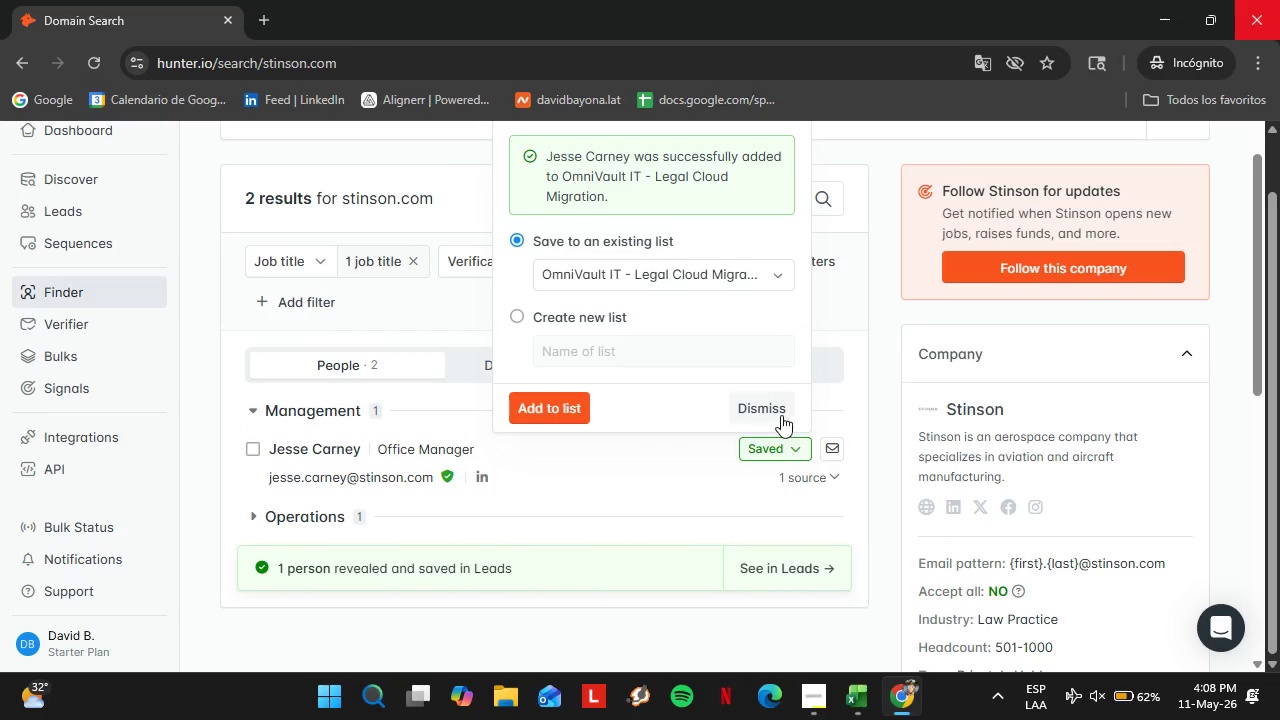 
left_click([759, 410])
 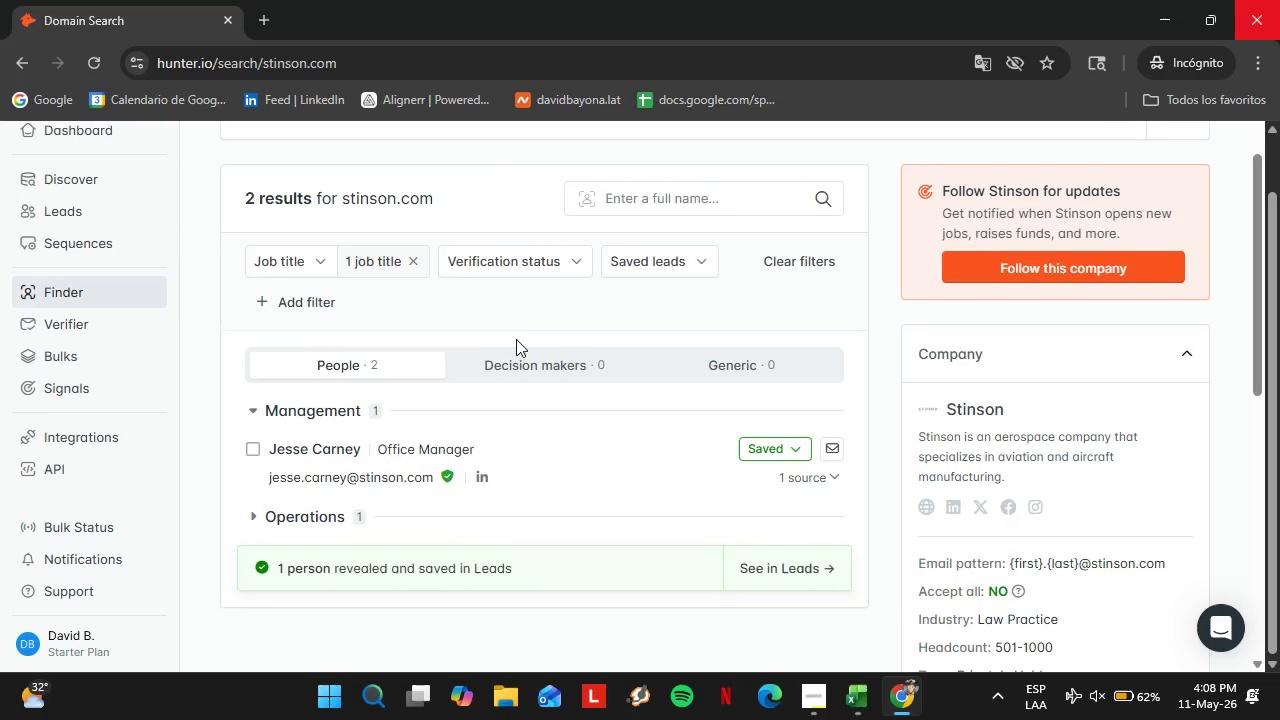 
scroll: coordinate [516, 339], scroll_direction: up, amount: 1.0
 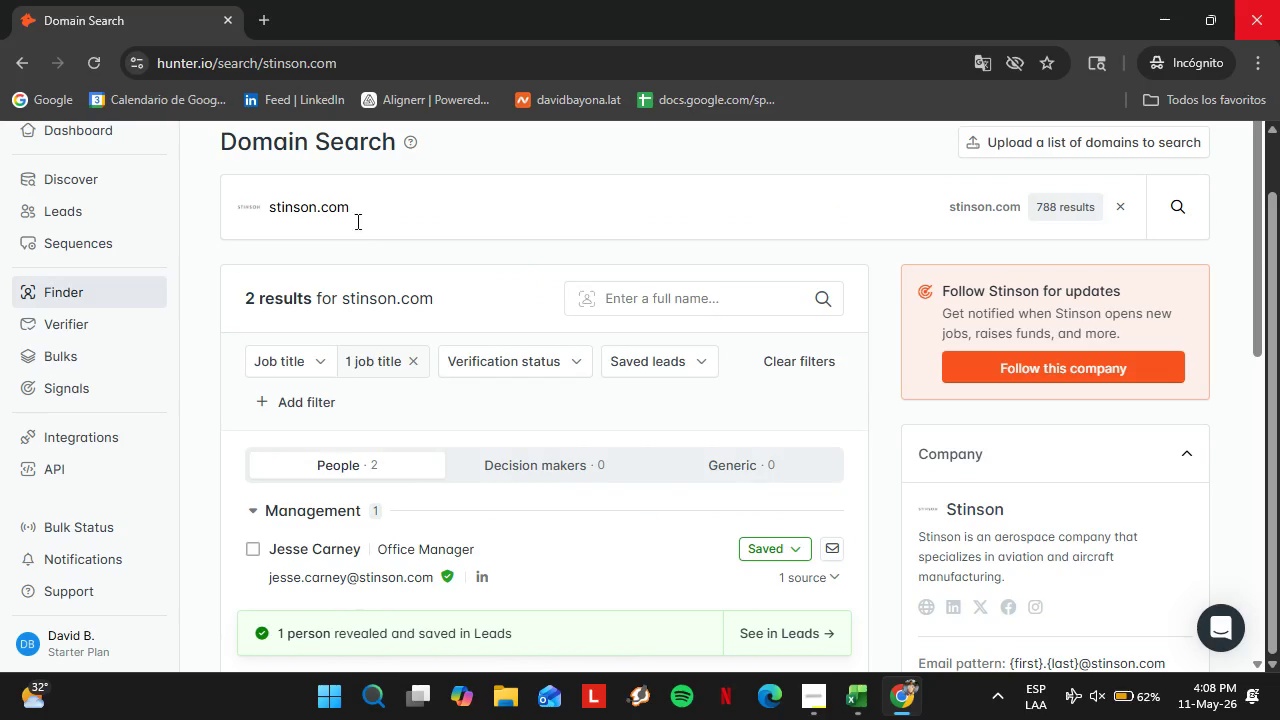 
double_click([359, 212])
 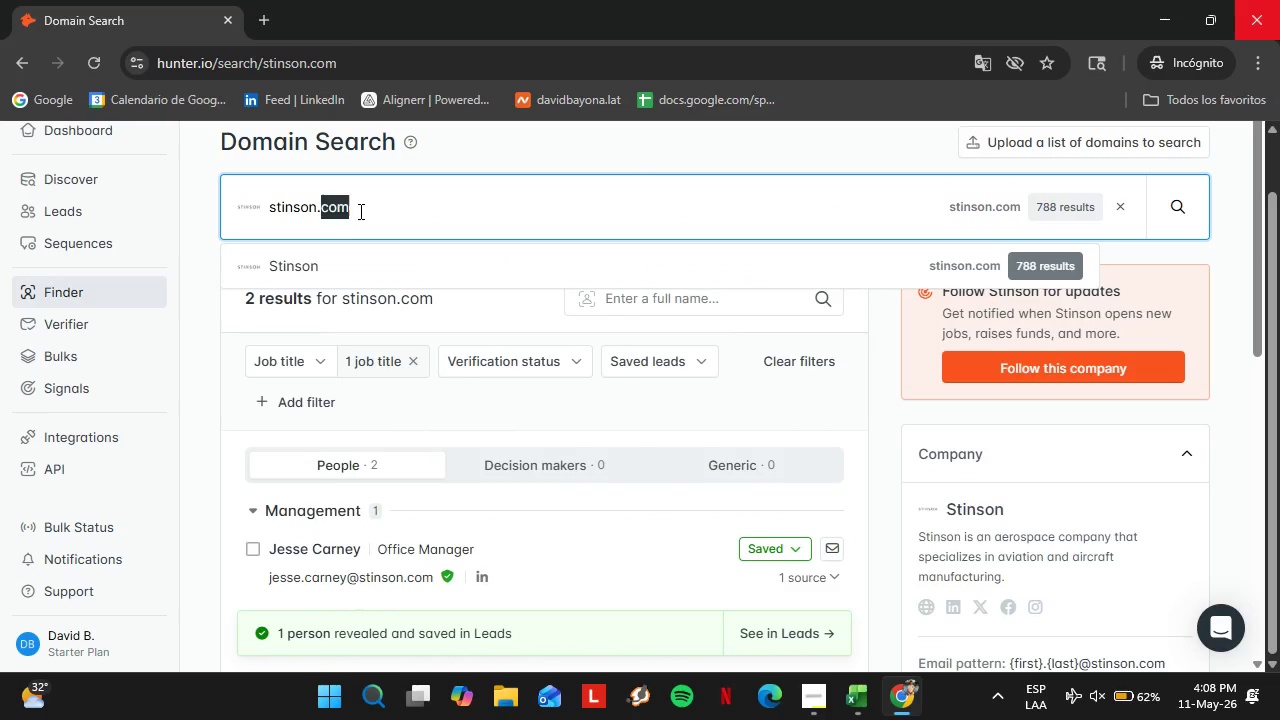 
triple_click([359, 211])
 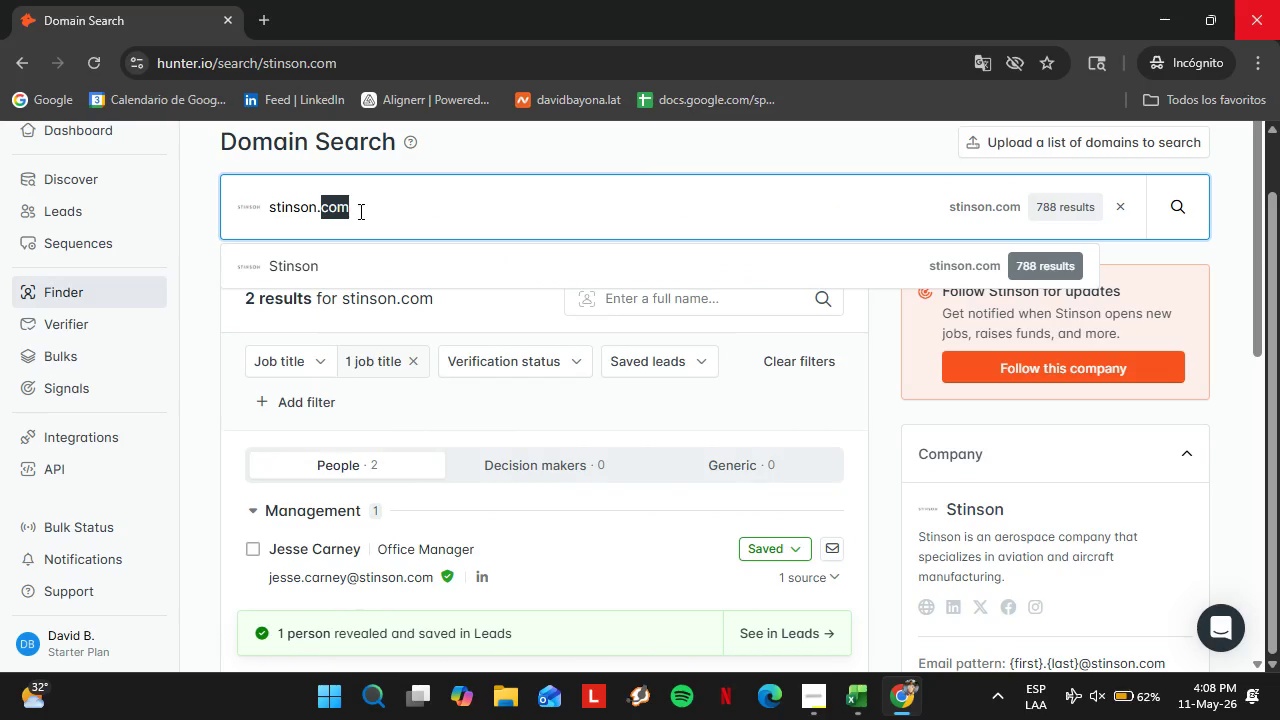 
triple_click([359, 211])
 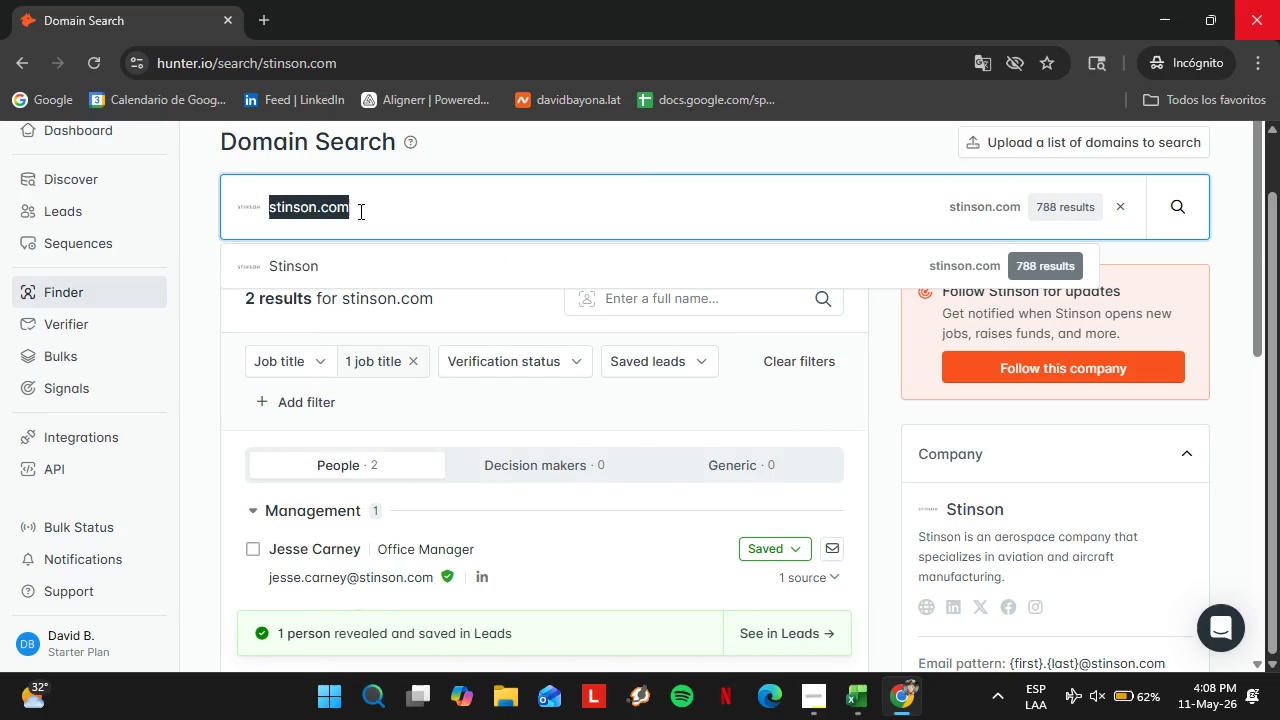 
triple_click([359, 211])
 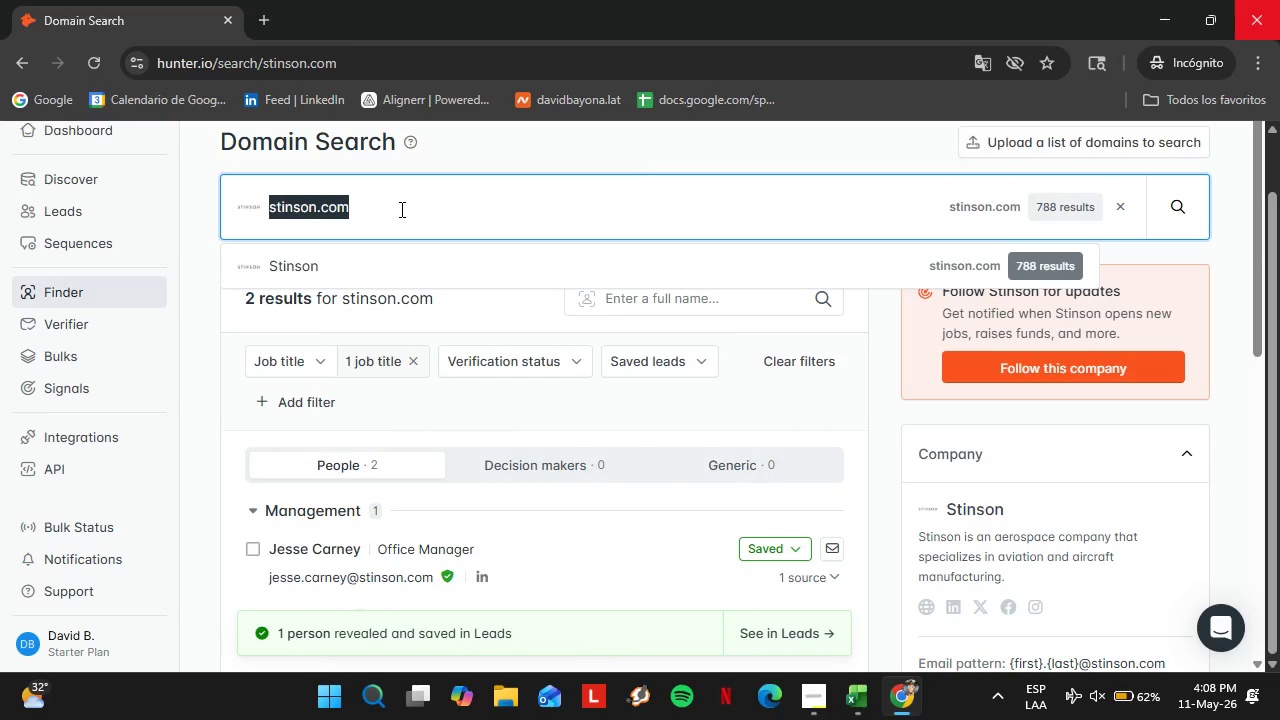 
left_click([71, 207])
 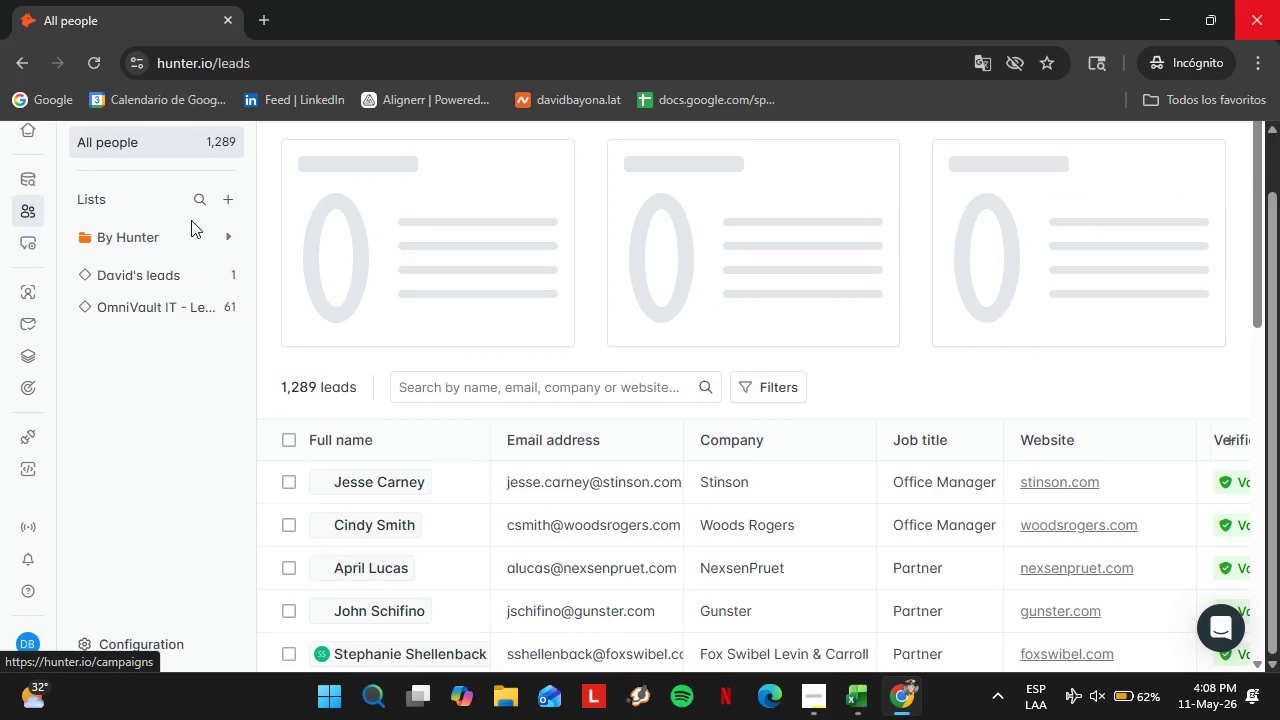 
scroll: coordinate [659, 424], scroll_direction: down, amount: 12.0
 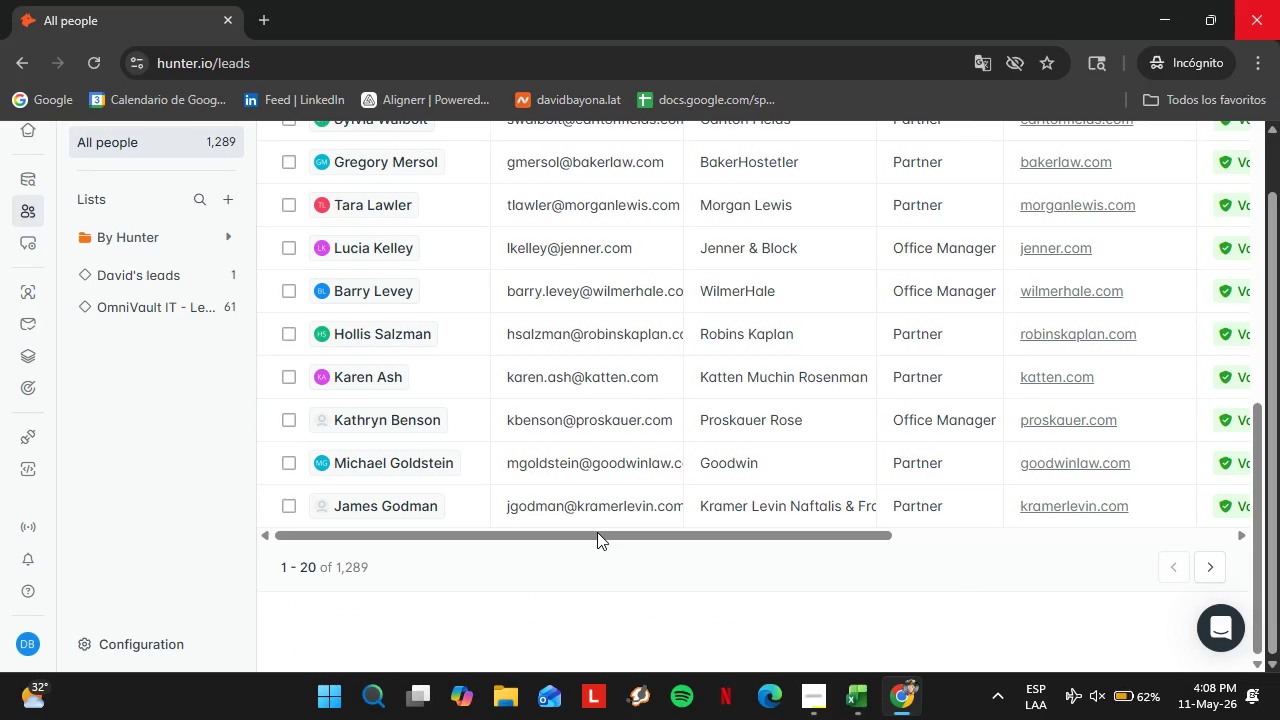 
left_click_drag(start_coordinate=[598, 532], to_coordinate=[921, 558])
 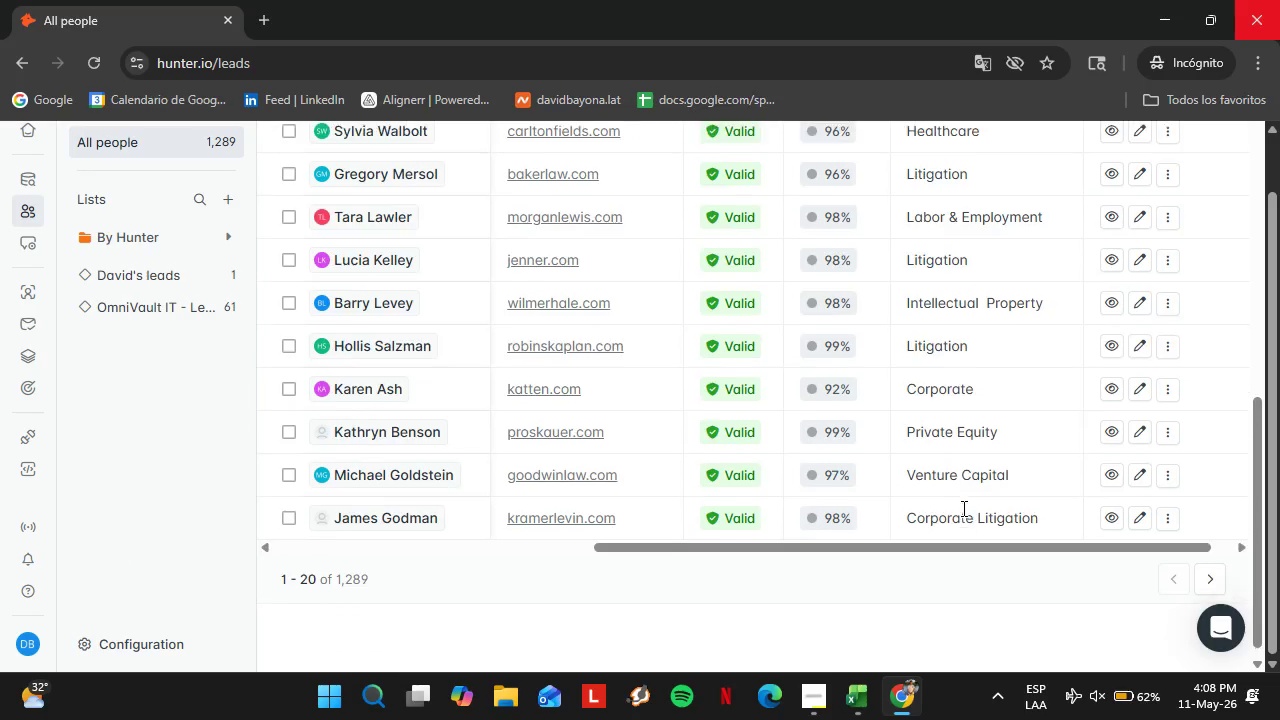 
scroll: coordinate [962, 508], scroll_direction: up, amount: 5.0
 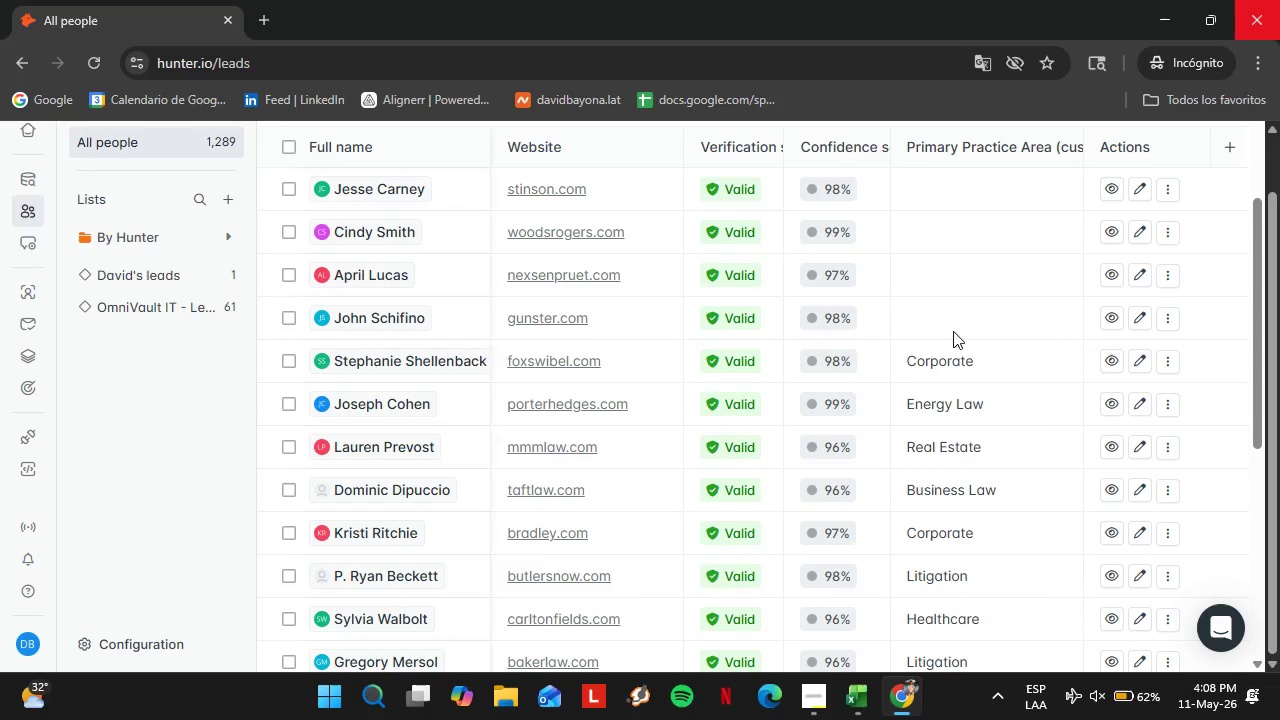 
double_click([959, 311])
 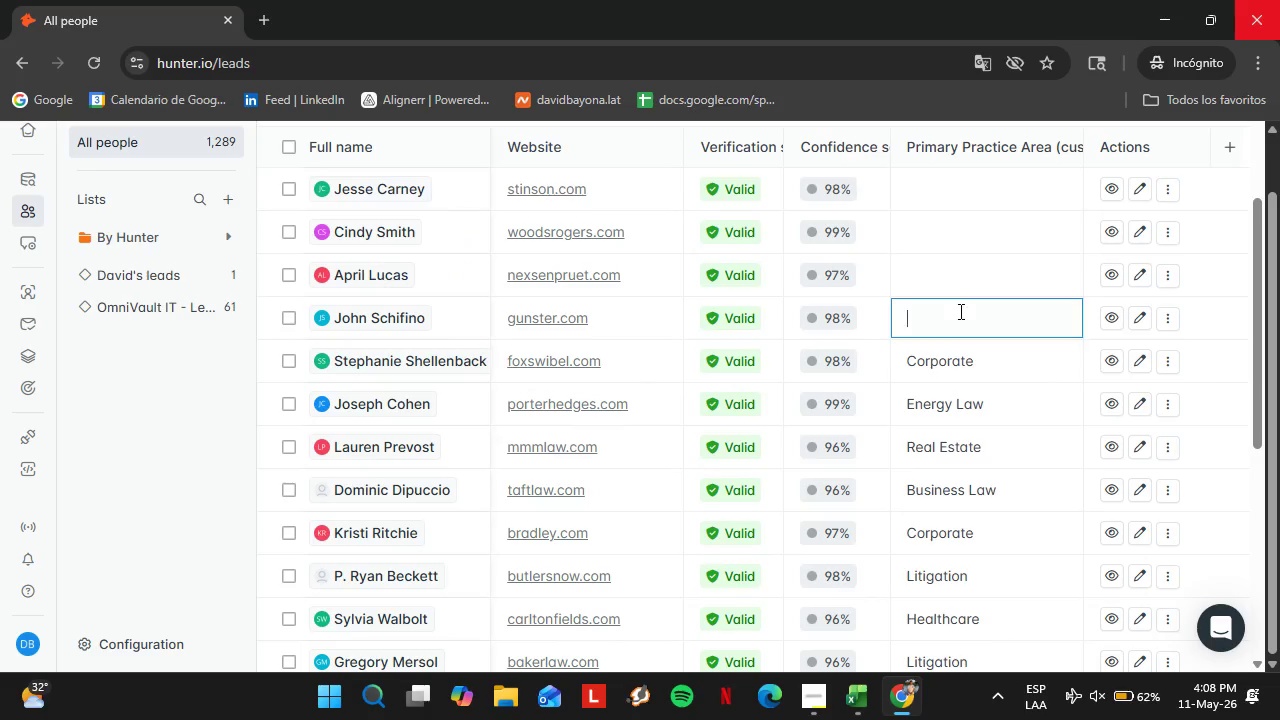 
triple_click([959, 311])
 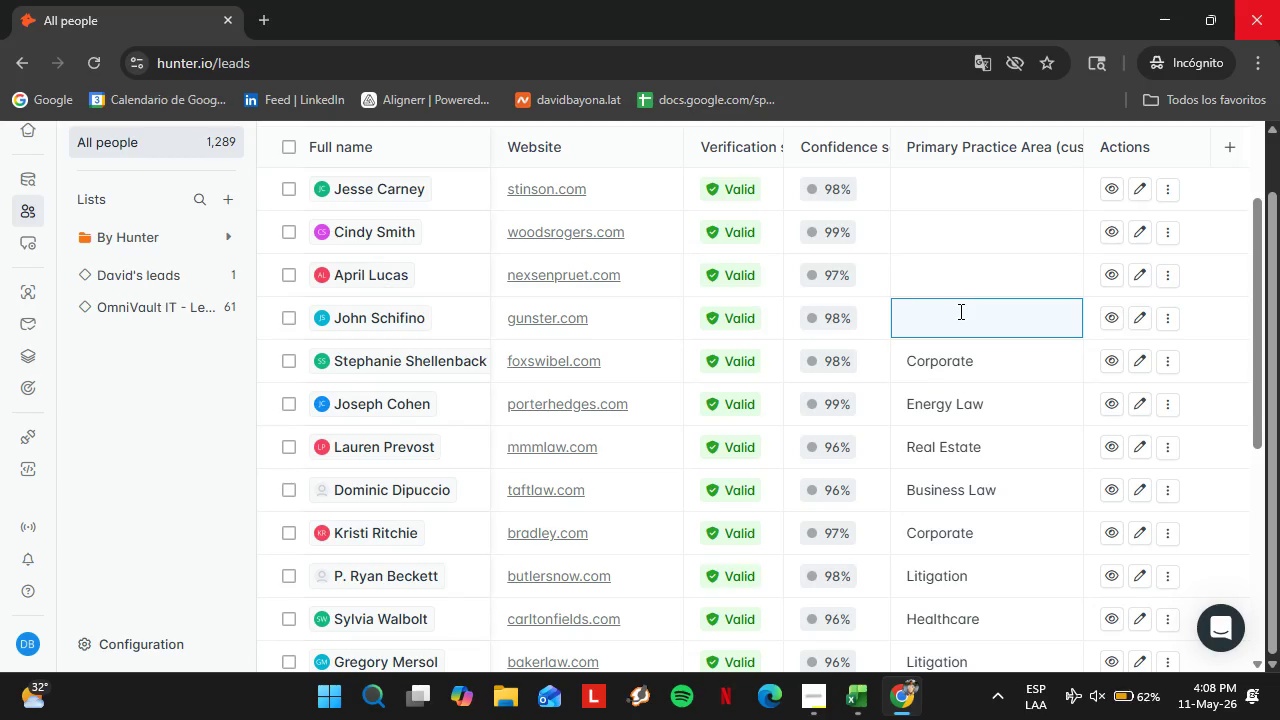 
type(Reak)
key(Backspace)
type(l Estate)
 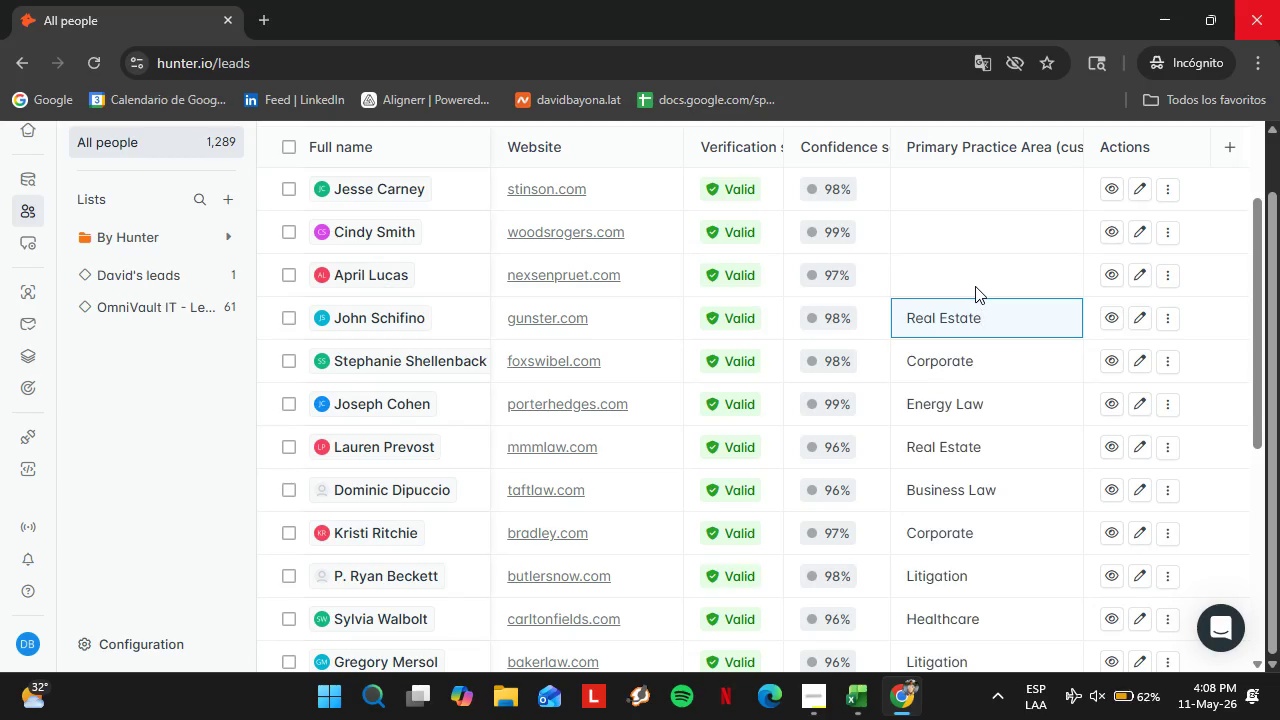 
double_click([966, 282])
 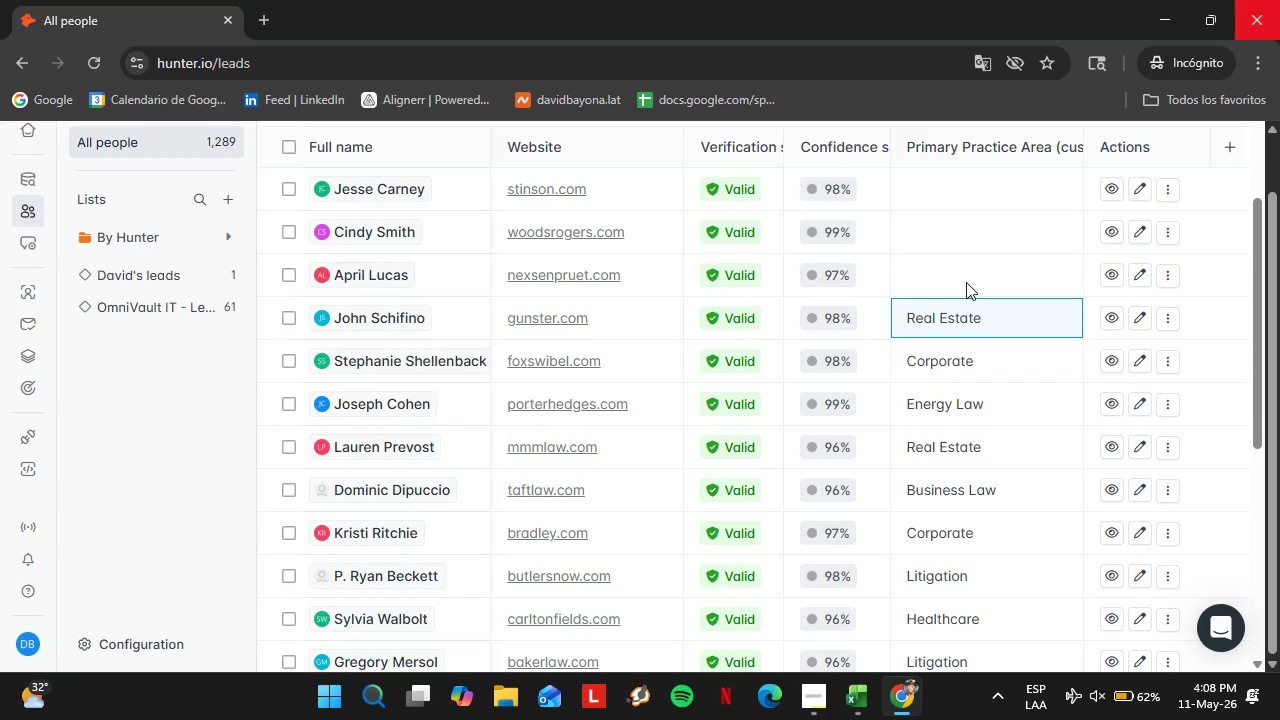 
triple_click([966, 282])
 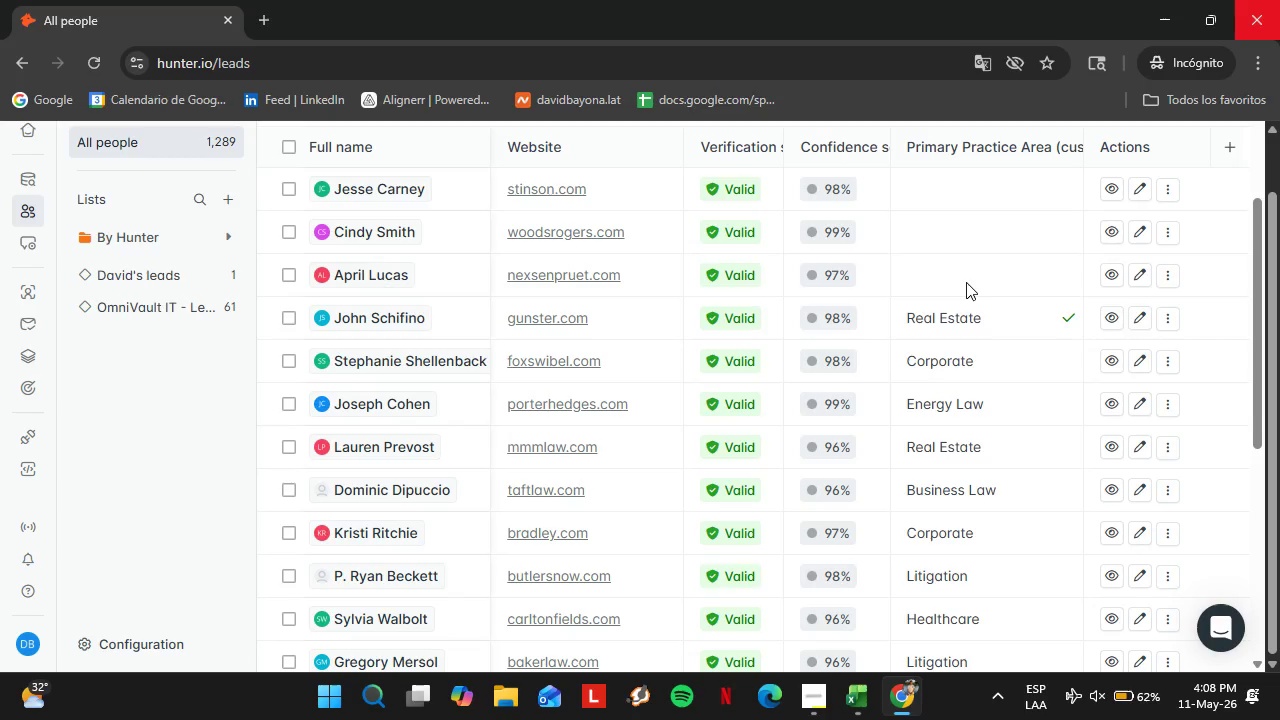 
triple_click([966, 282])
 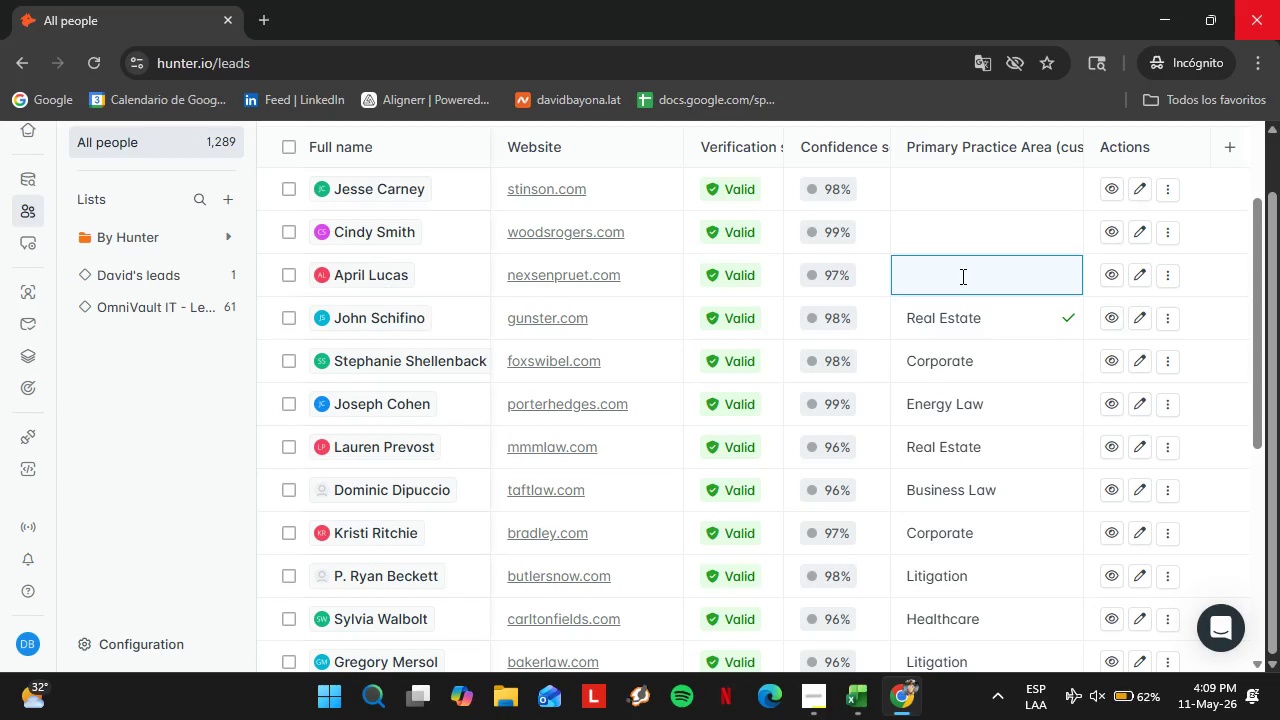 
type(Corporate)
 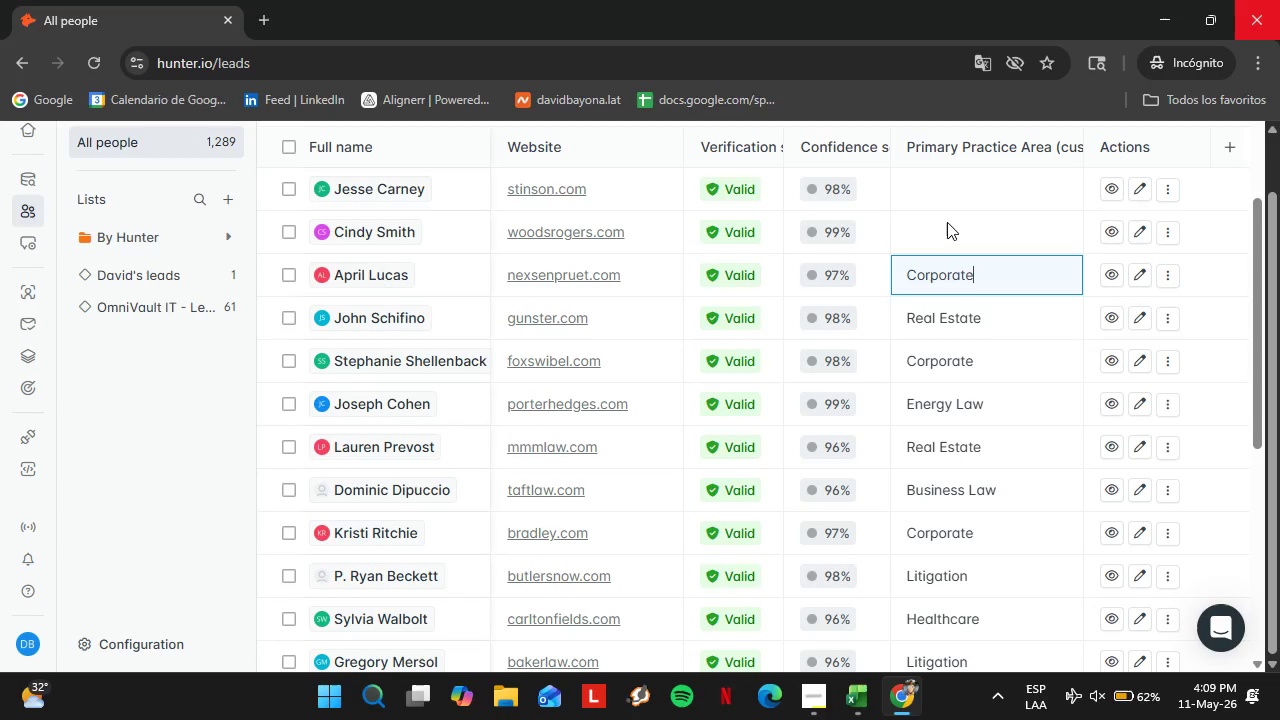 
double_click([947, 222])
 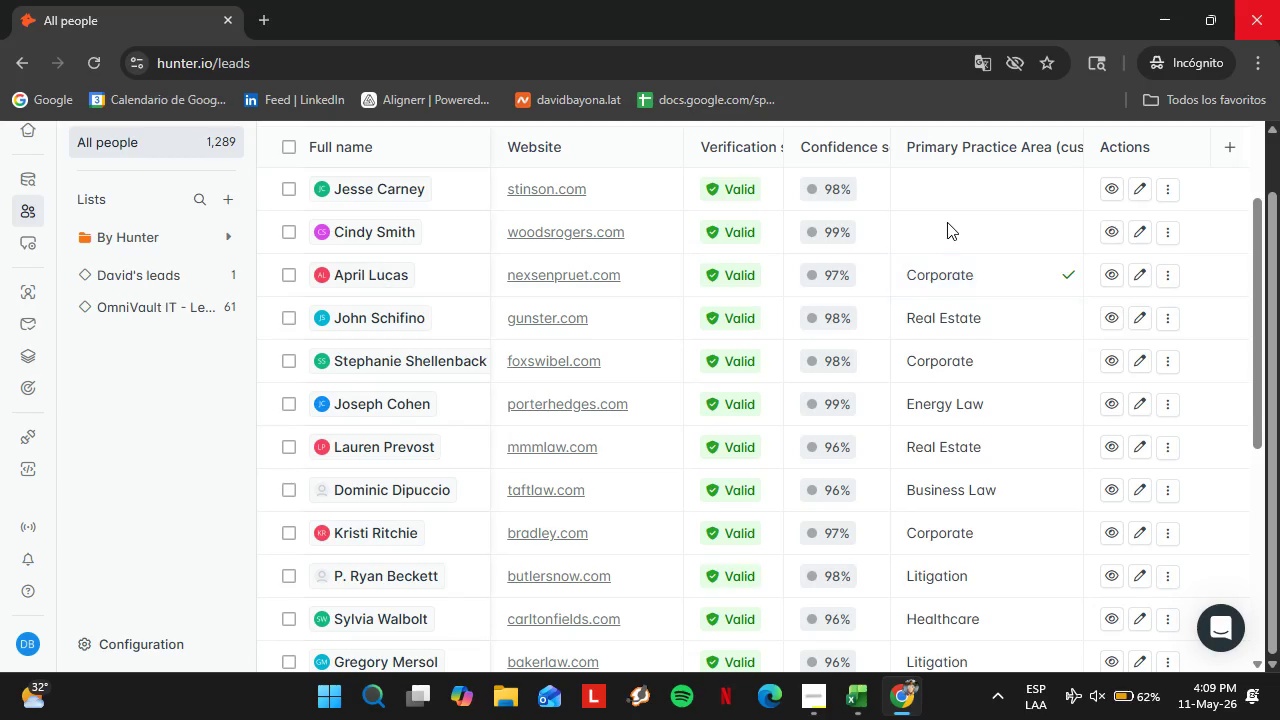 
triple_click([947, 222])
 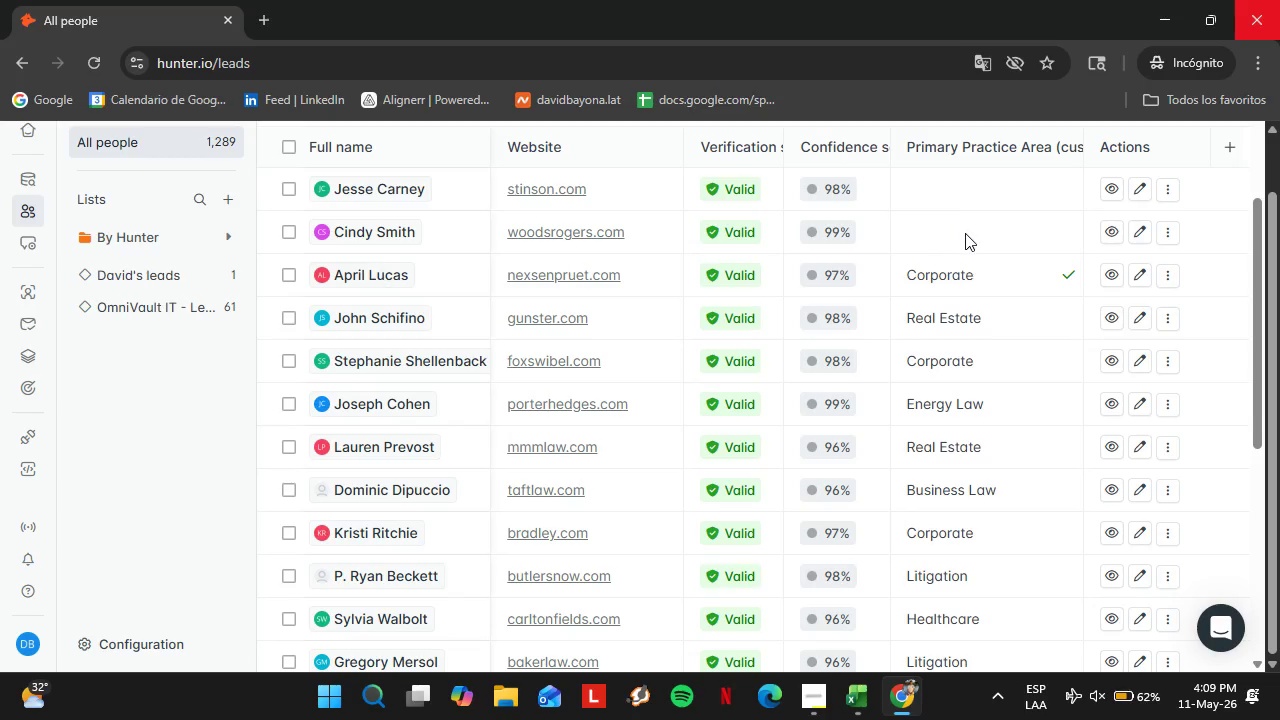 
triple_click([966, 234])
 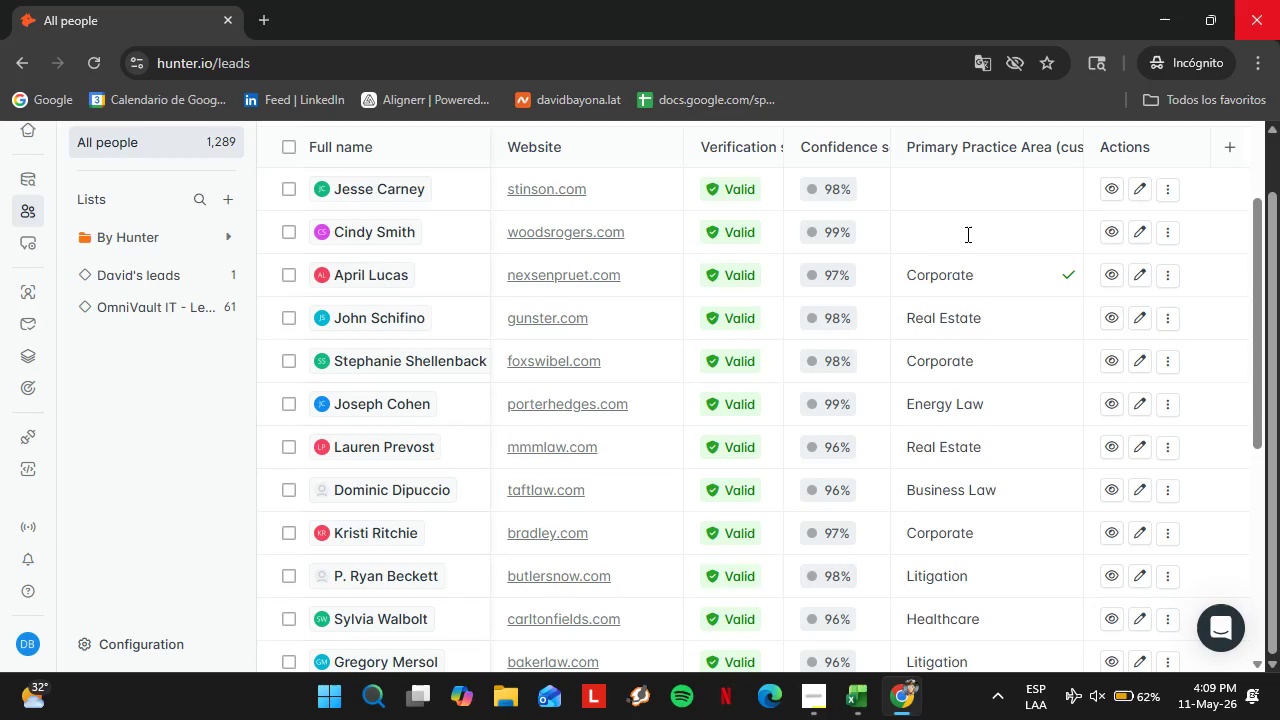 
triple_click([966, 234])
 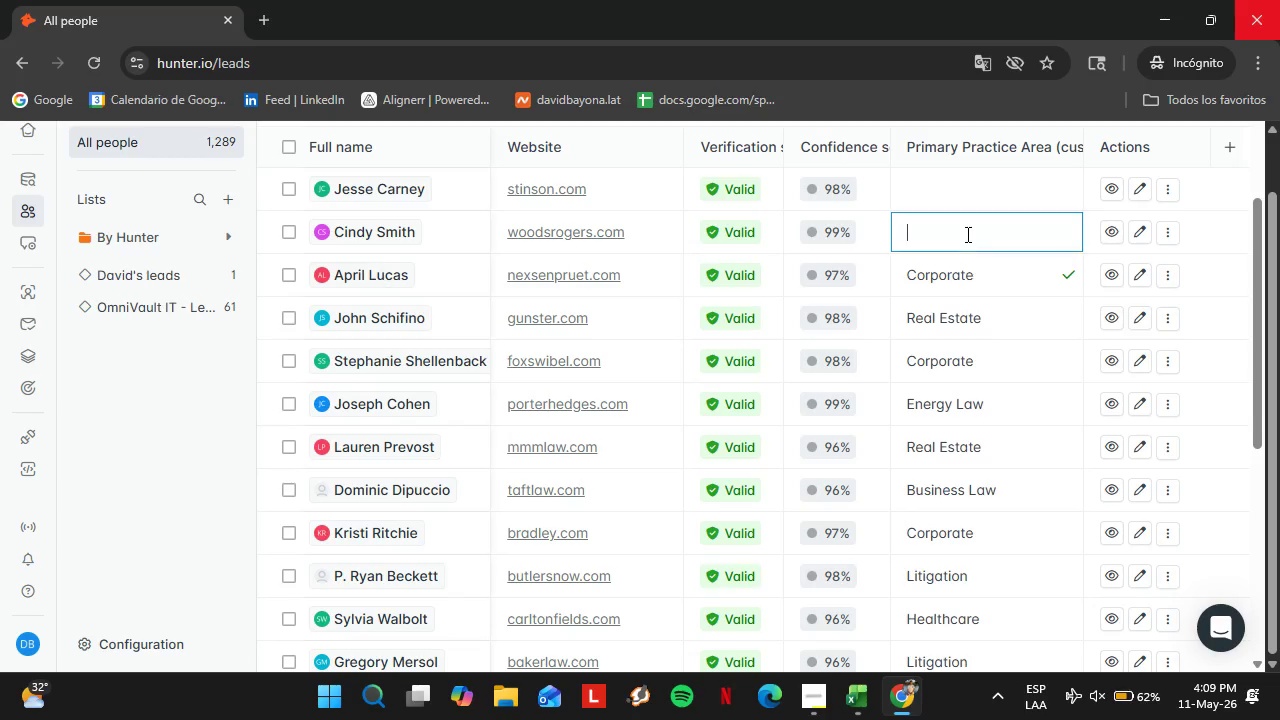 
triple_click([966, 234])
 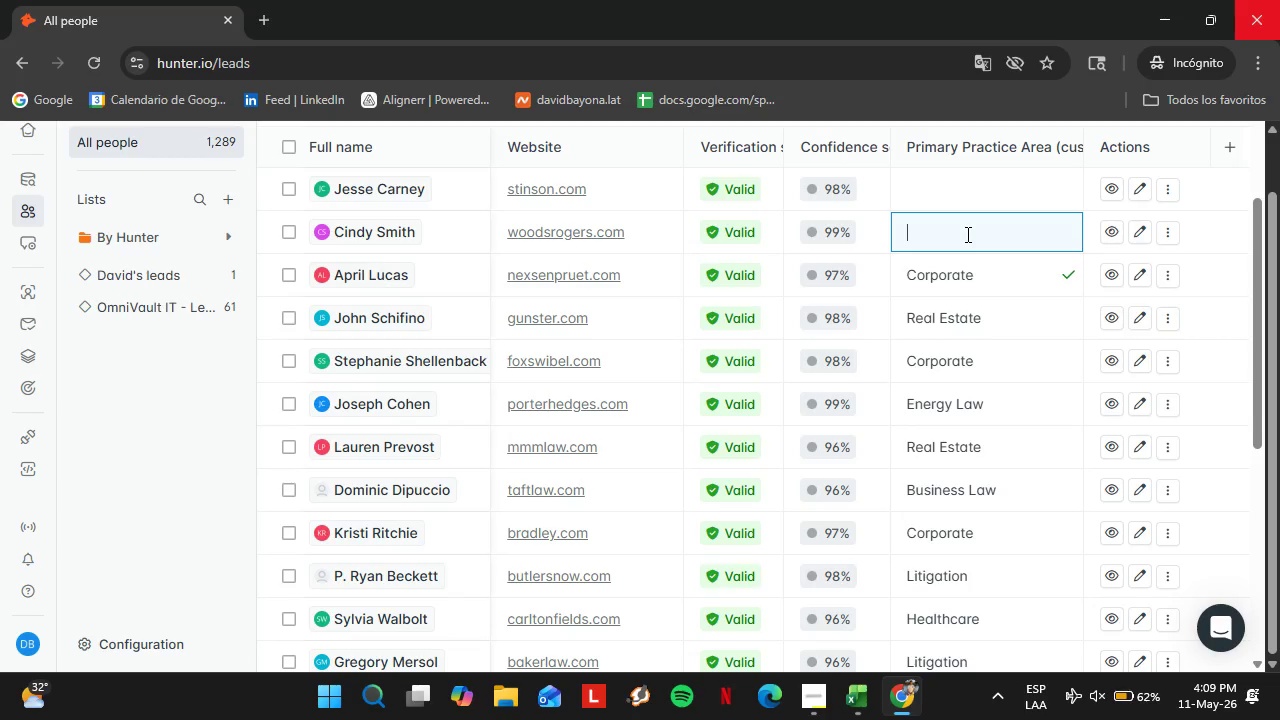 
type(Businesss)
key(Backspace)
type( O)
key(Backspace)
type(Law)
 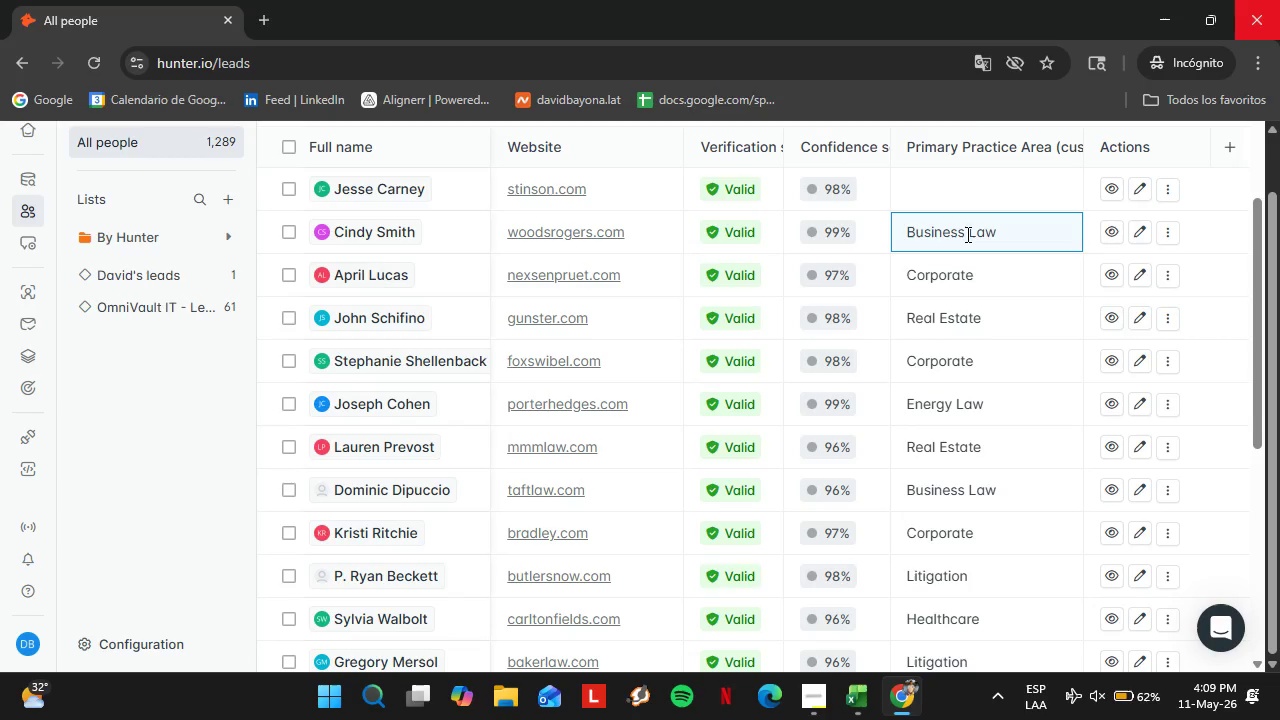 
double_click([960, 190])
 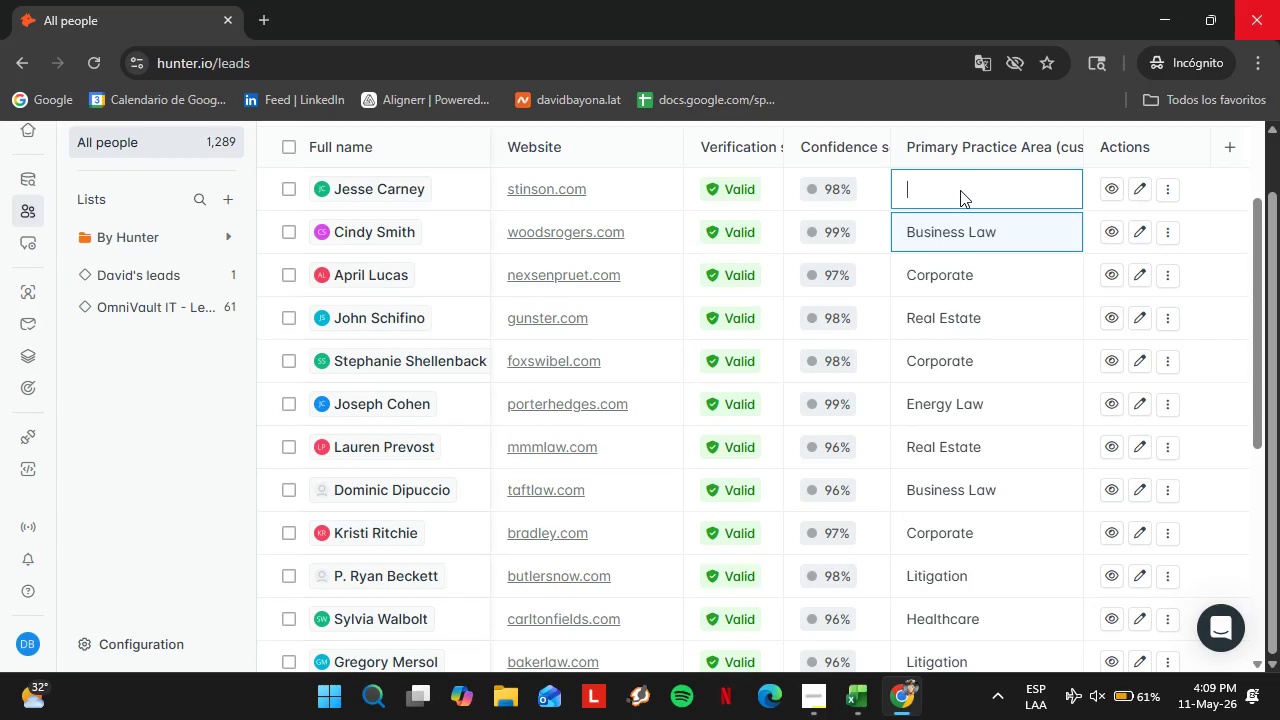 
triple_click([960, 190])
 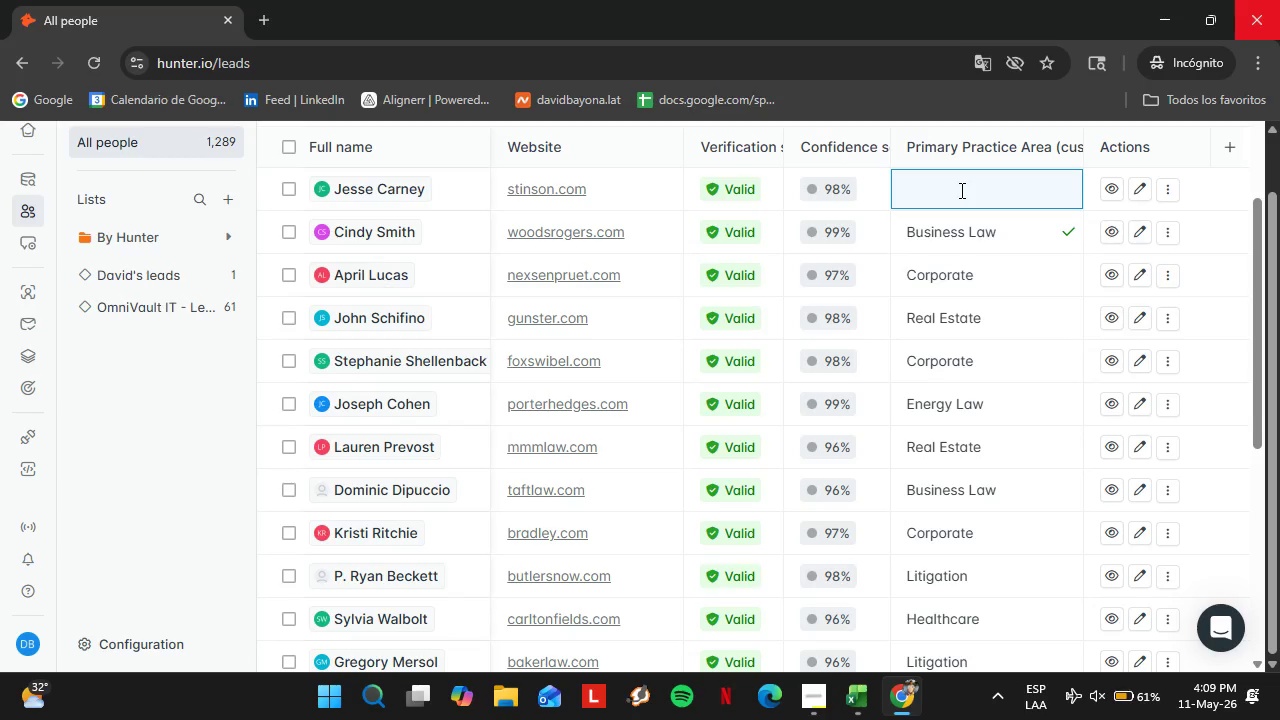 
type(Cop)
key(Backspace)
type(rporate)
 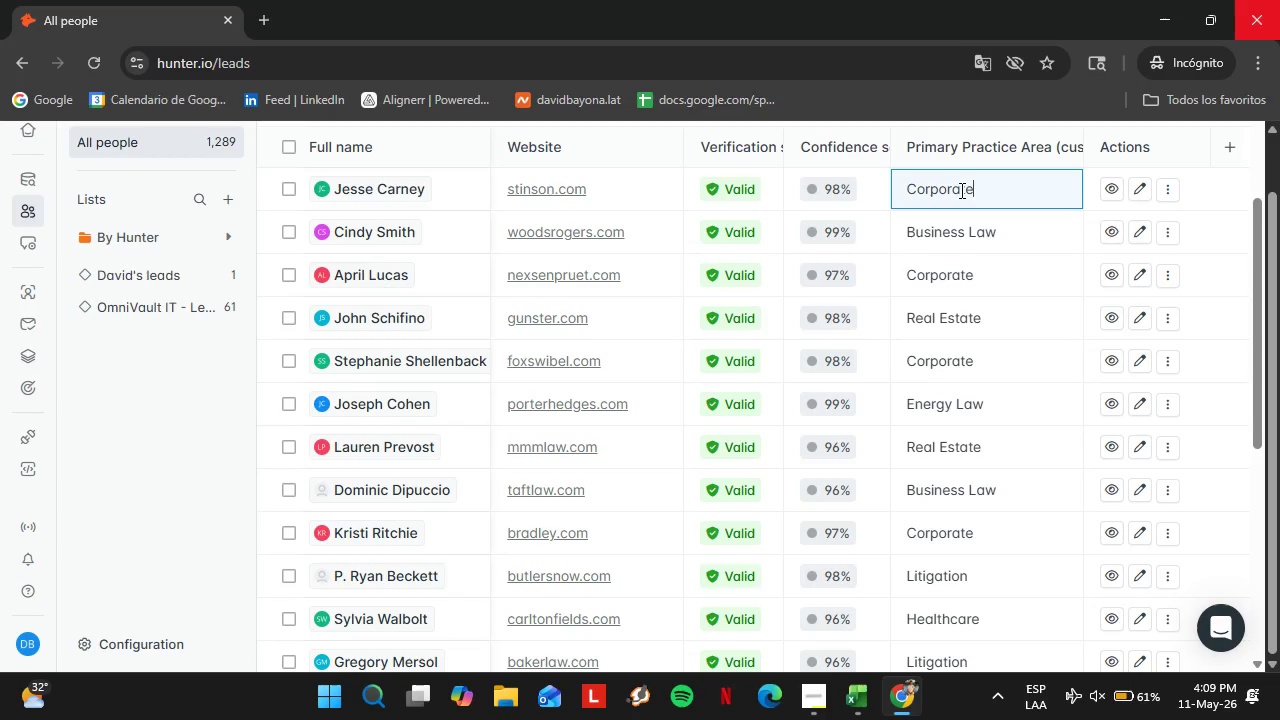 
key(Enter)
 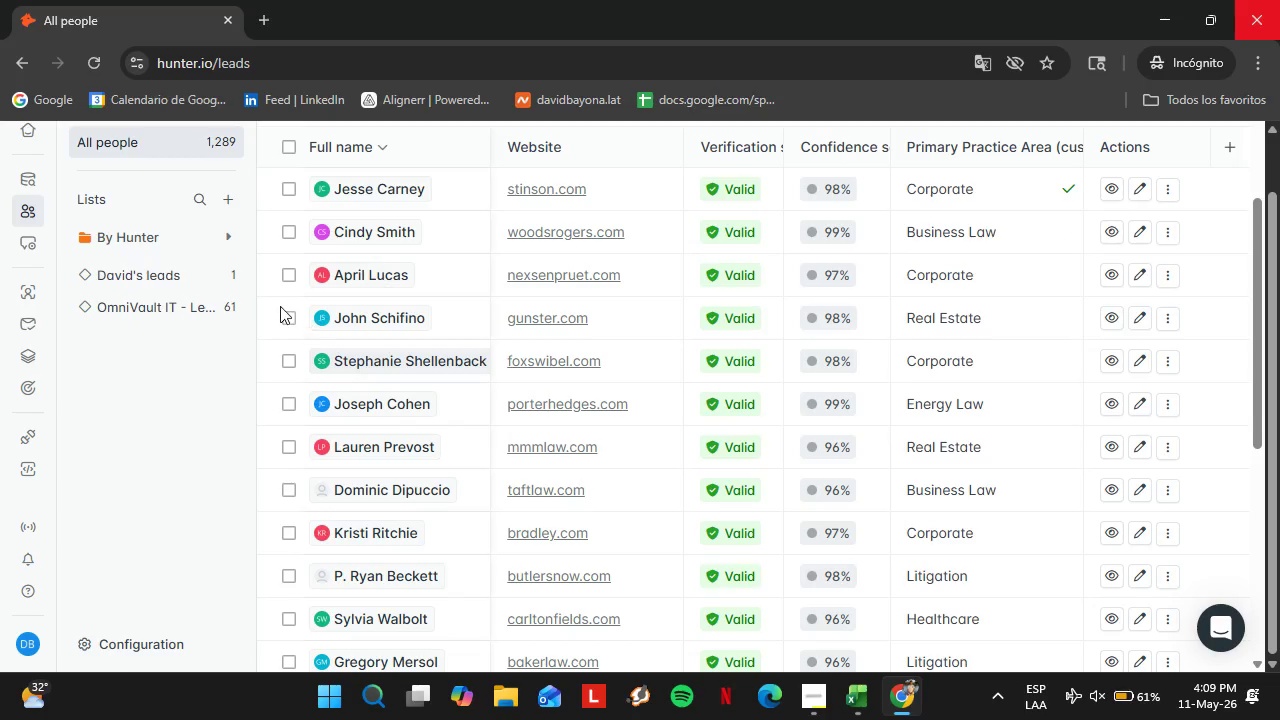 
scroll: coordinate [1067, 284], scroll_direction: down, amount: 7.0
 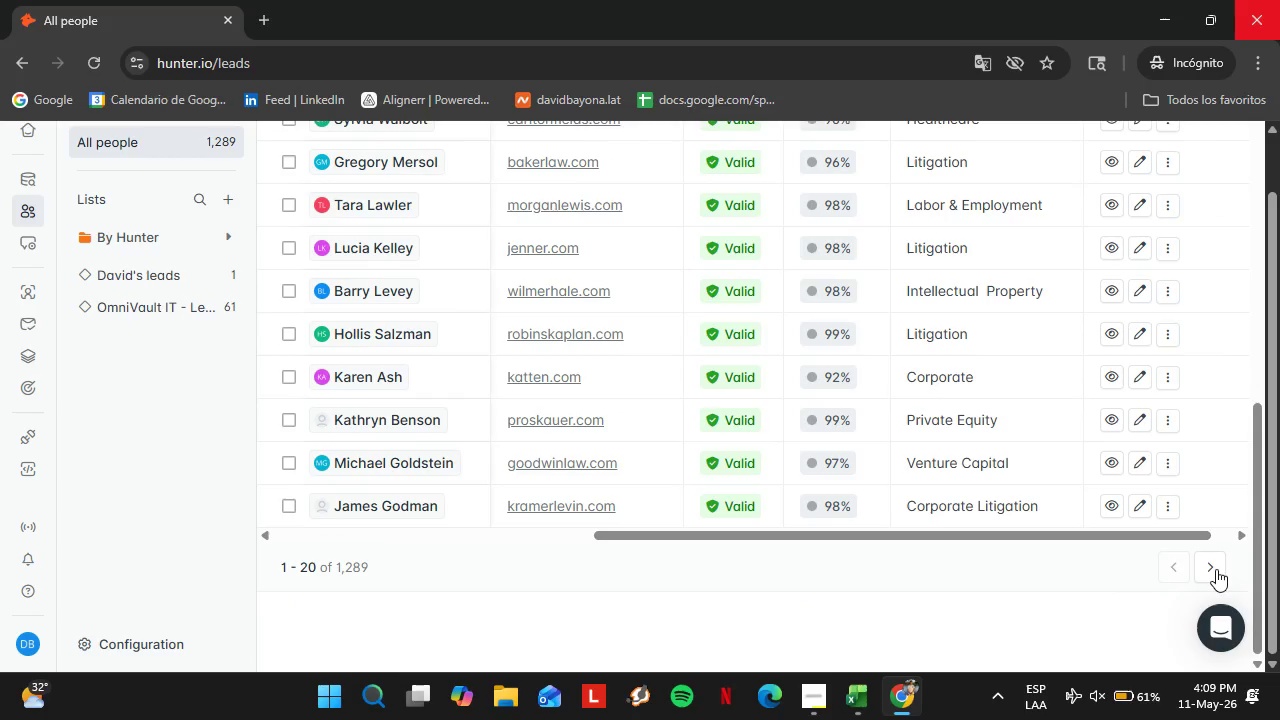 
left_click([1210, 571])
 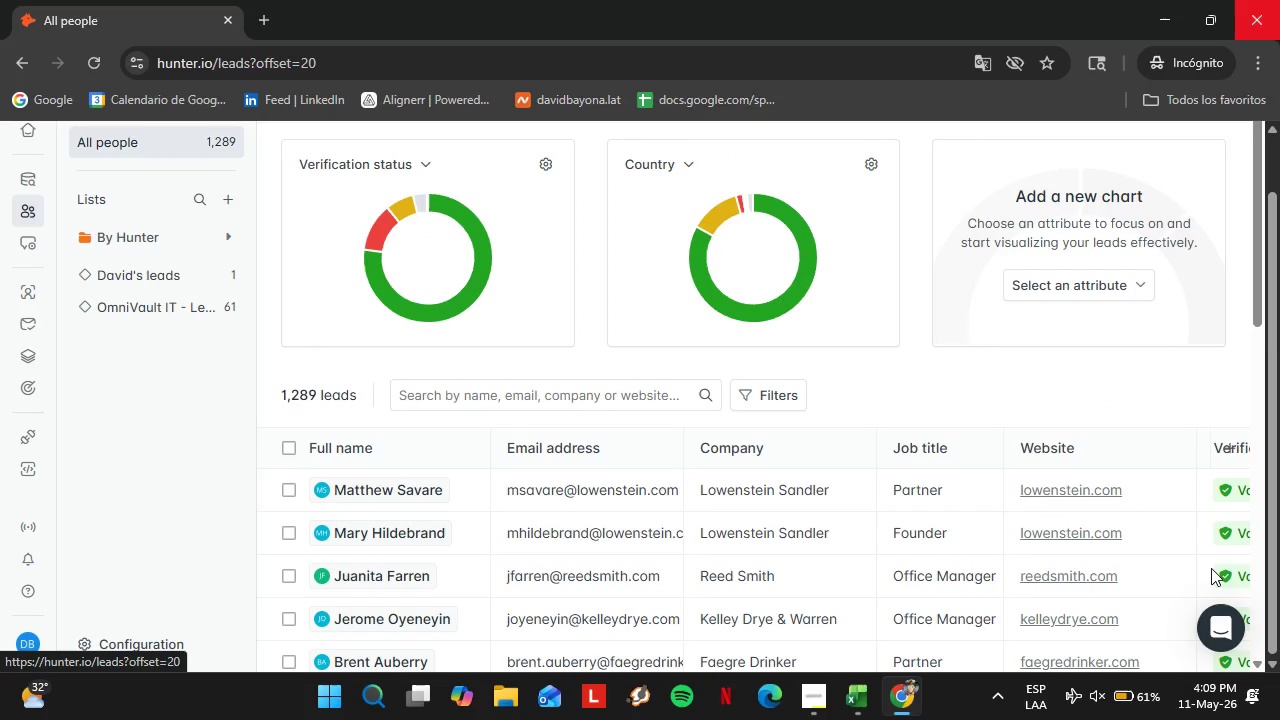 
left_click([1211, 568])
 